 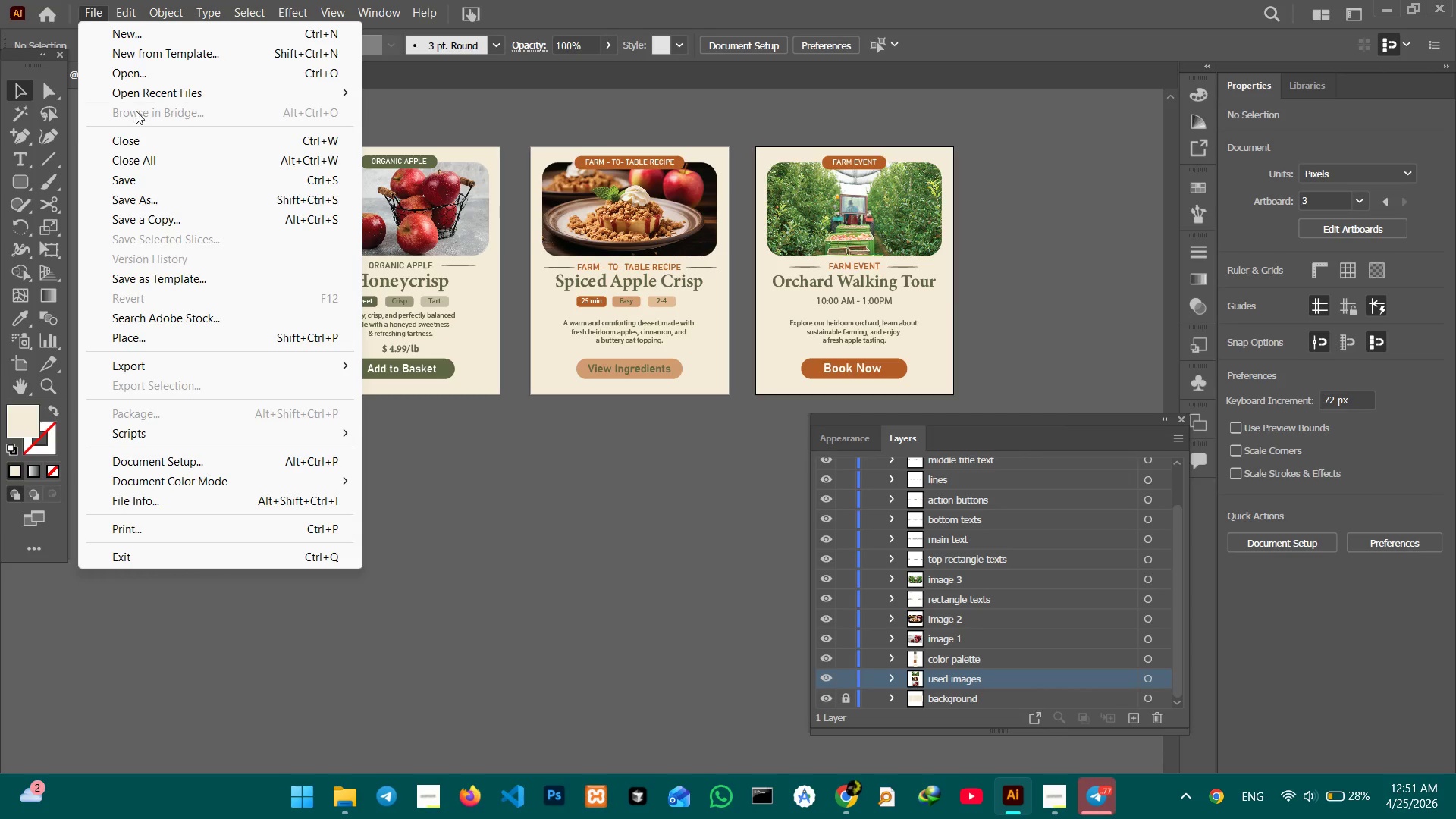 
left_click([190, 195])
 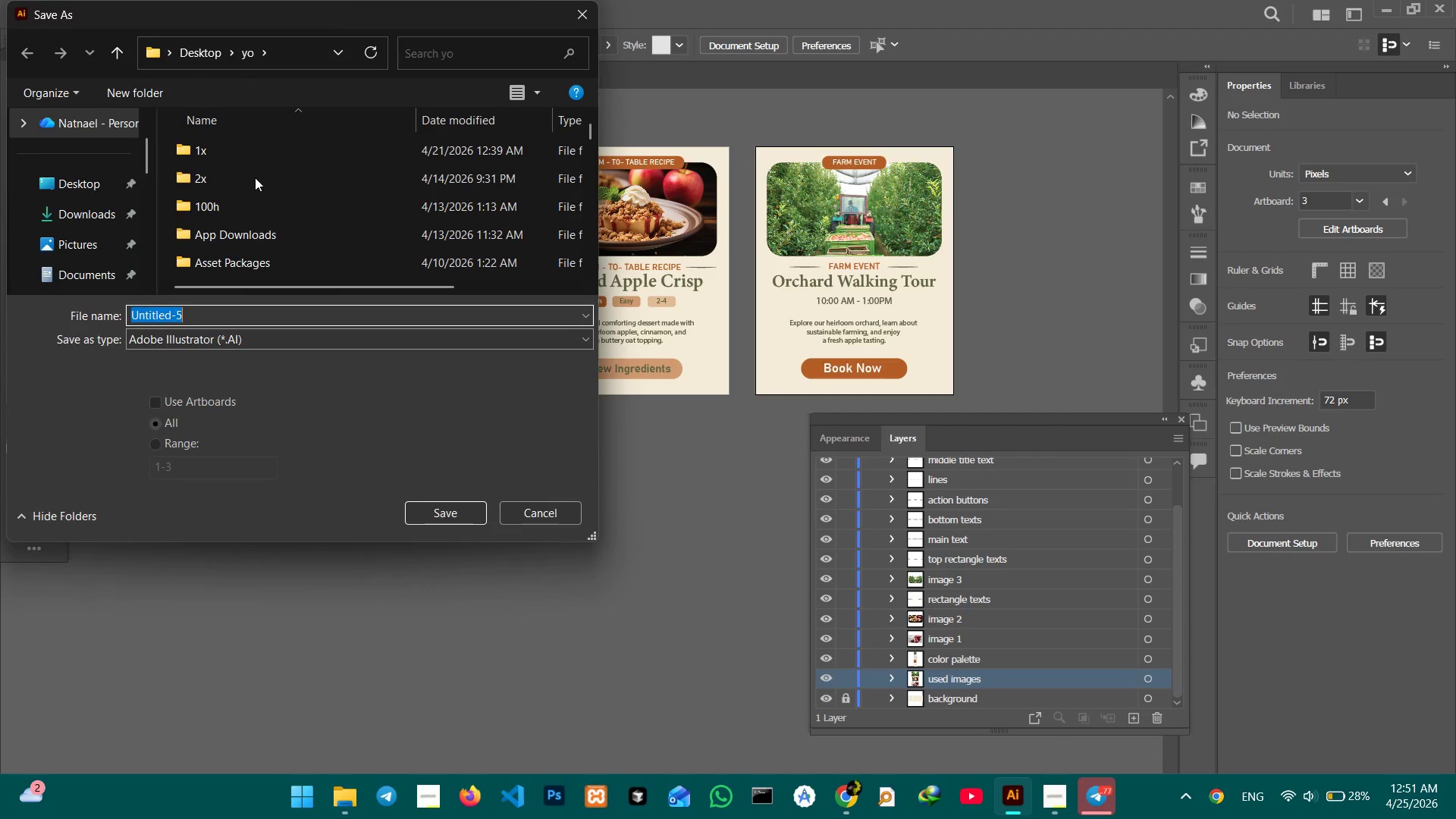 
key(Control+V)
 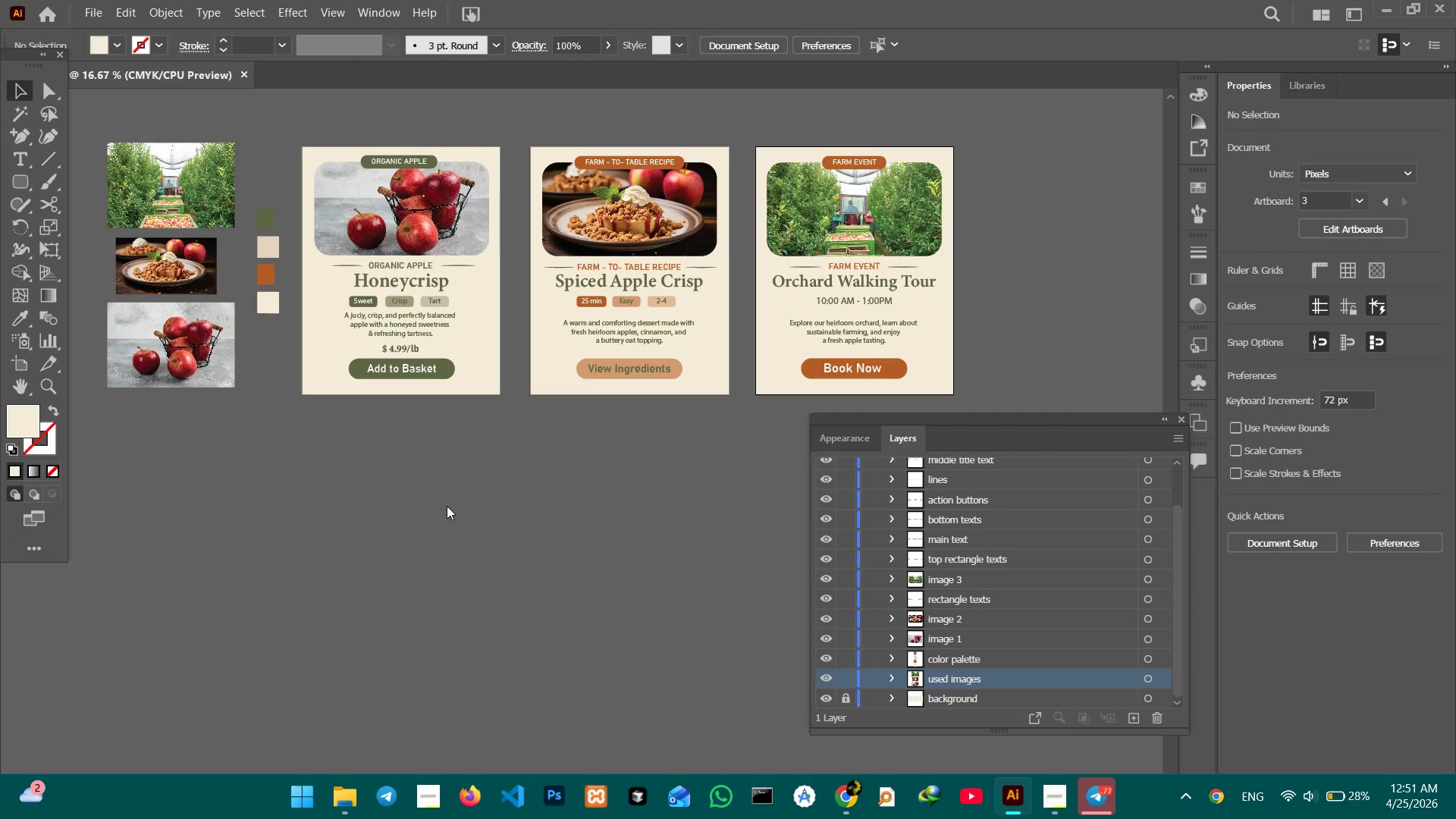 
wait(8.06)
 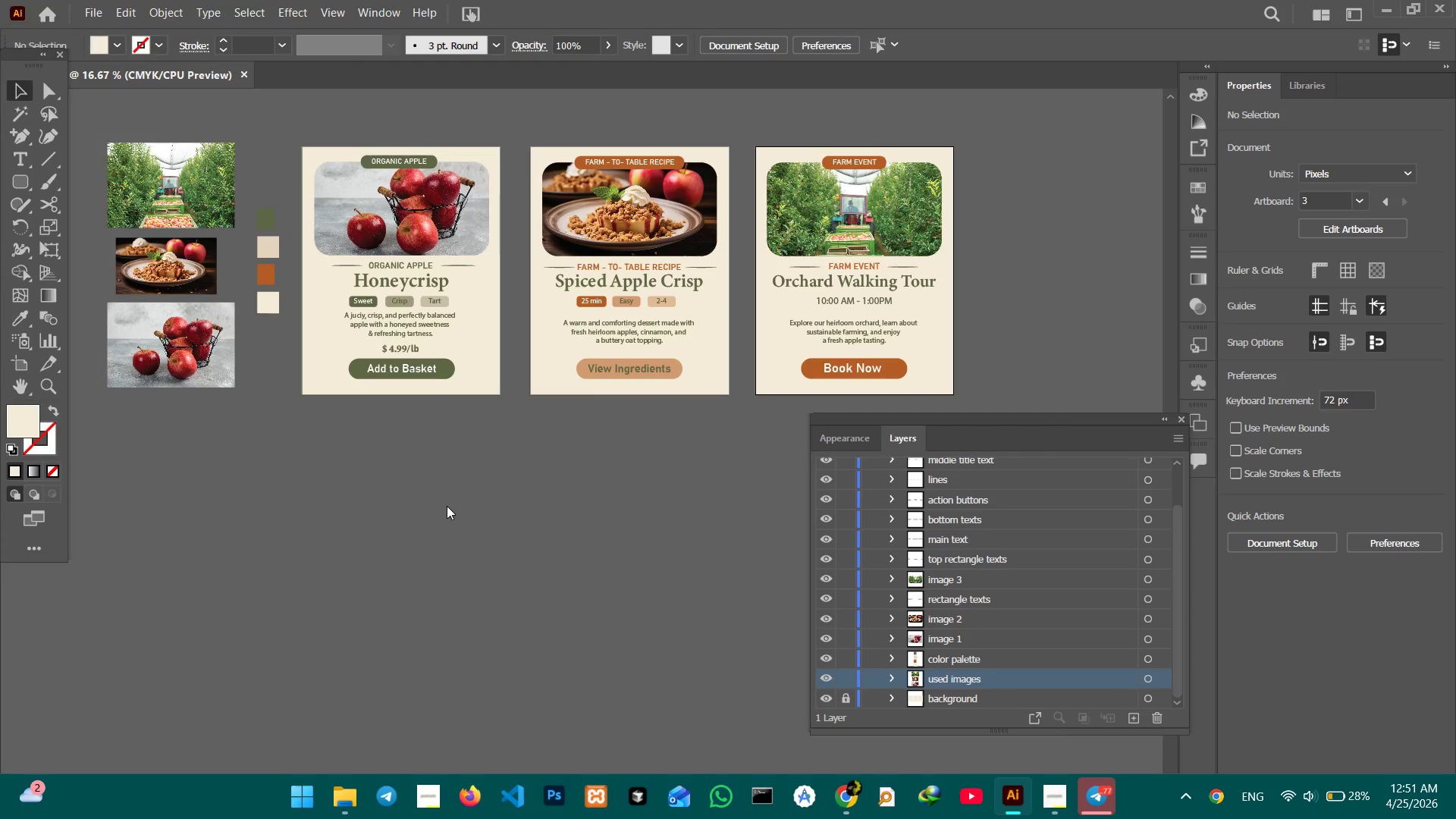 
key(Enter)
 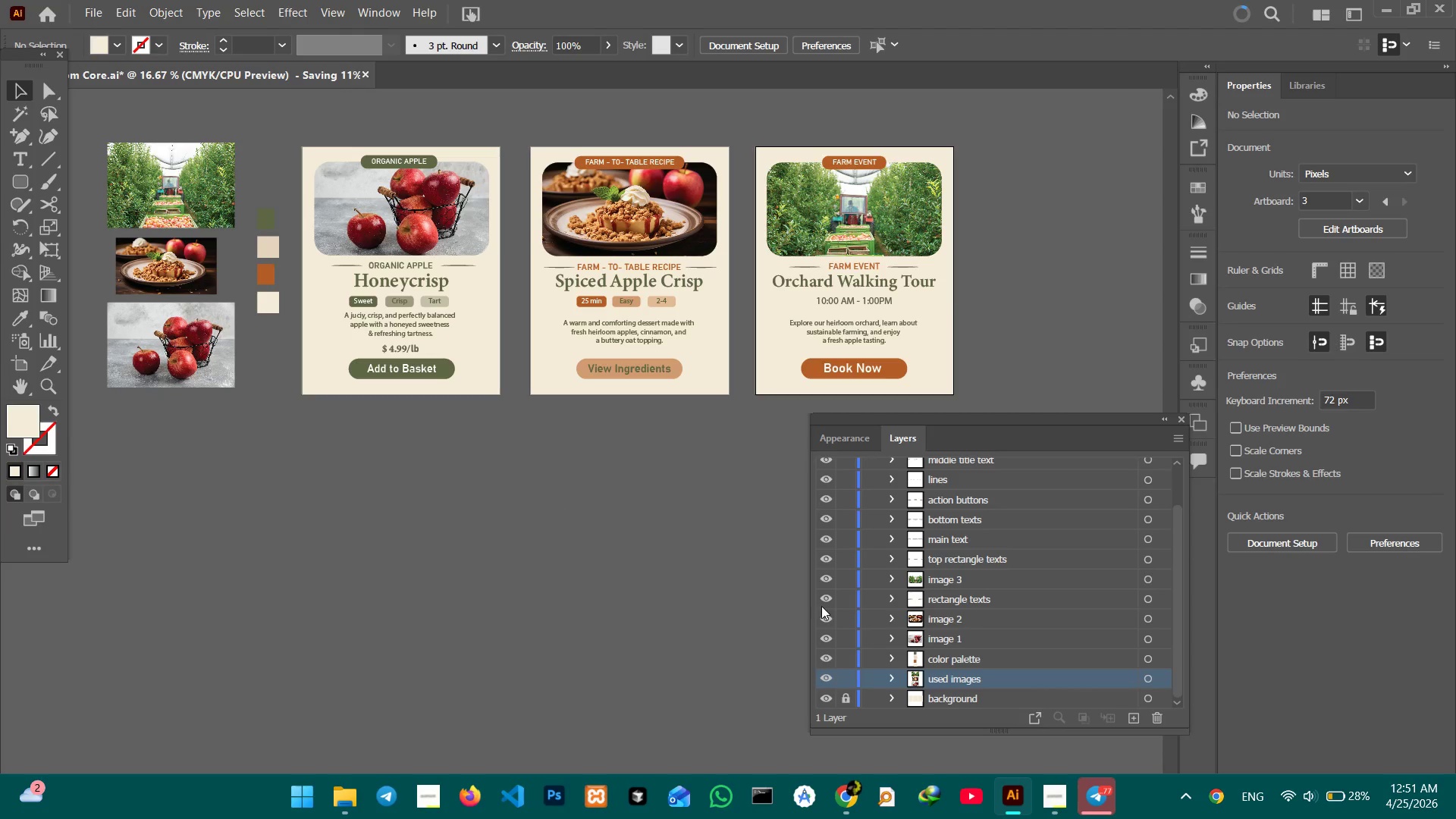 
scroll: coordinate [1087, 632], scroll_direction: up, amount: 3.0
 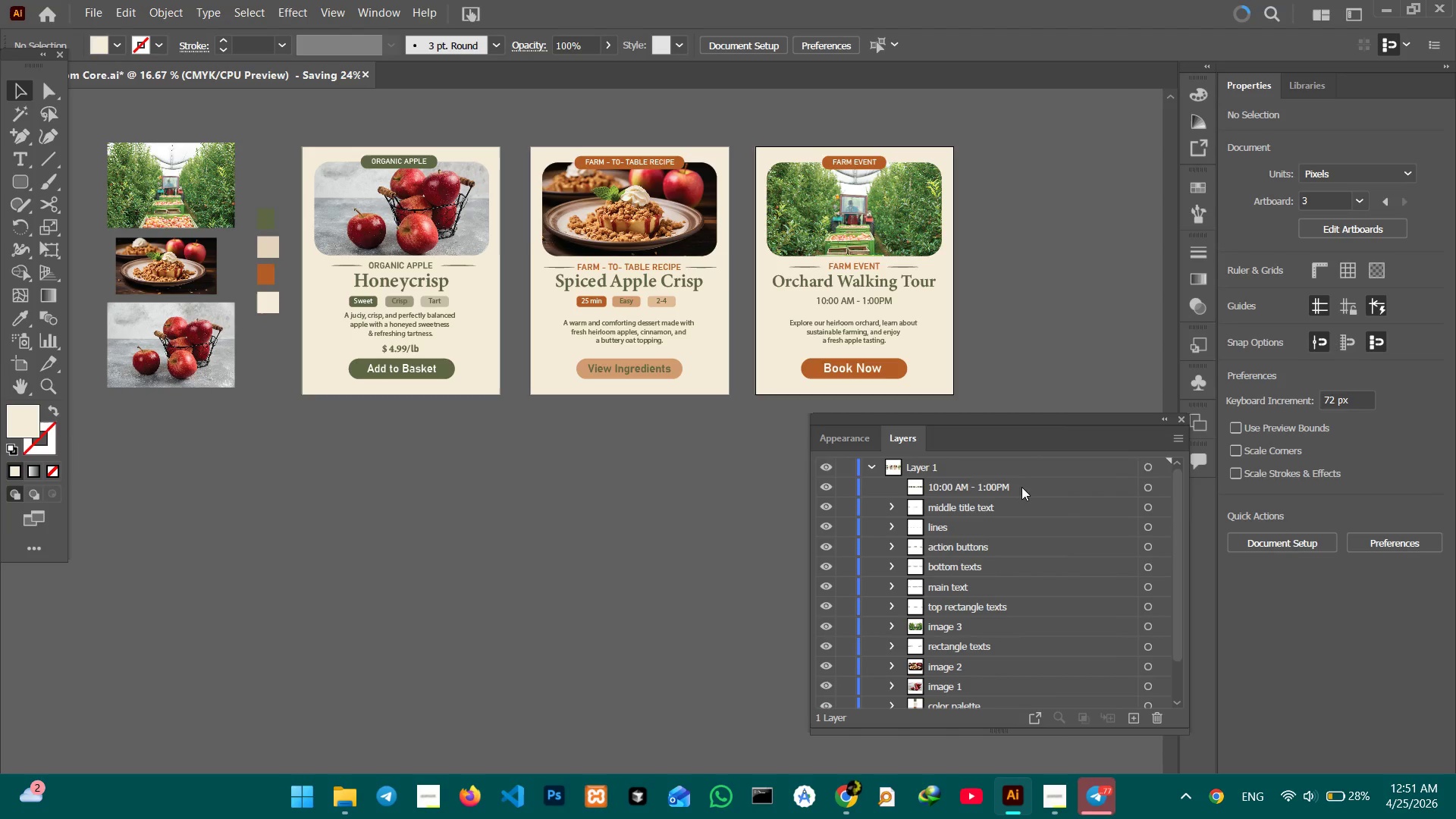 
left_click([877, 300])
 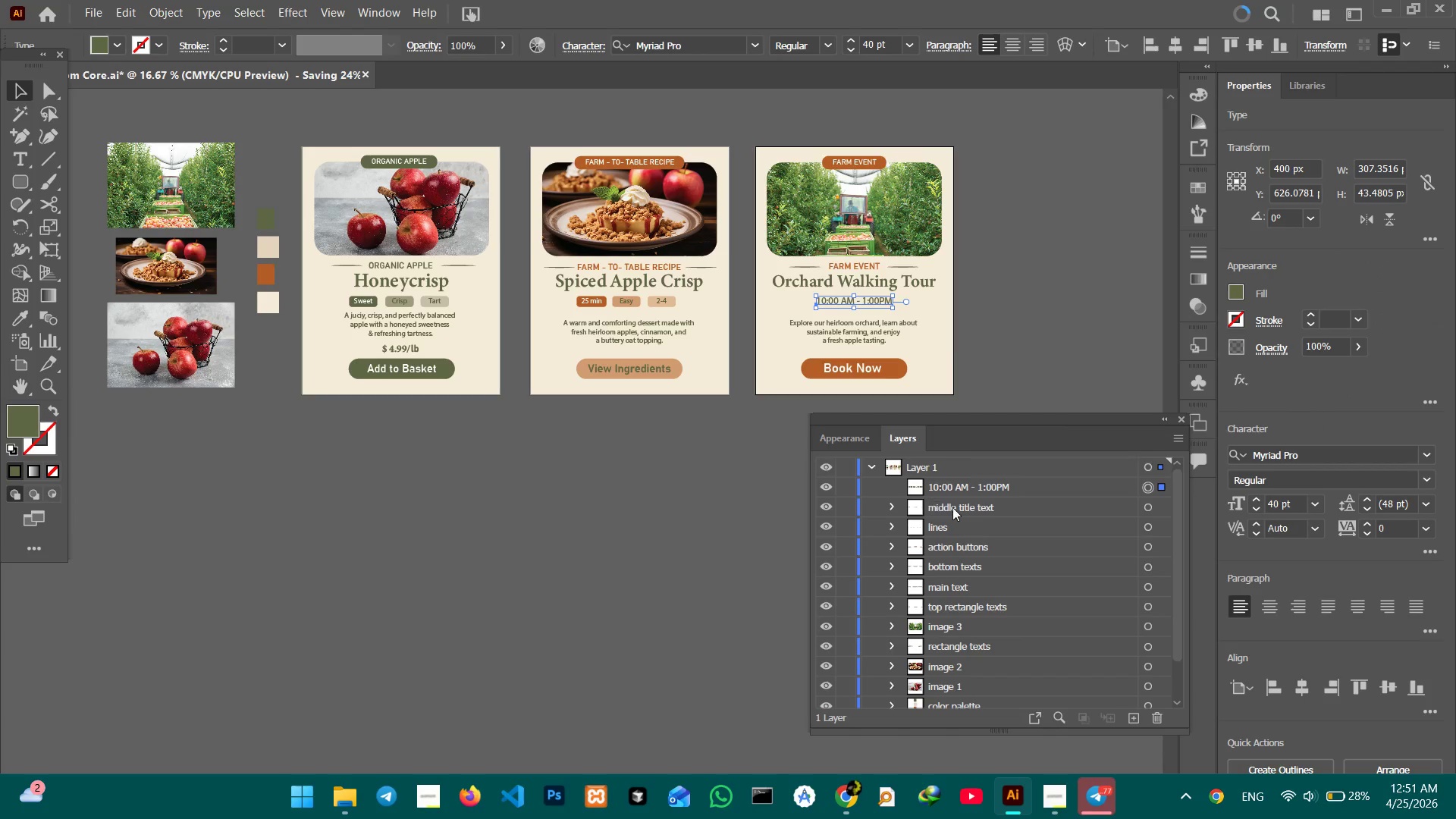 
left_click([725, 486])
 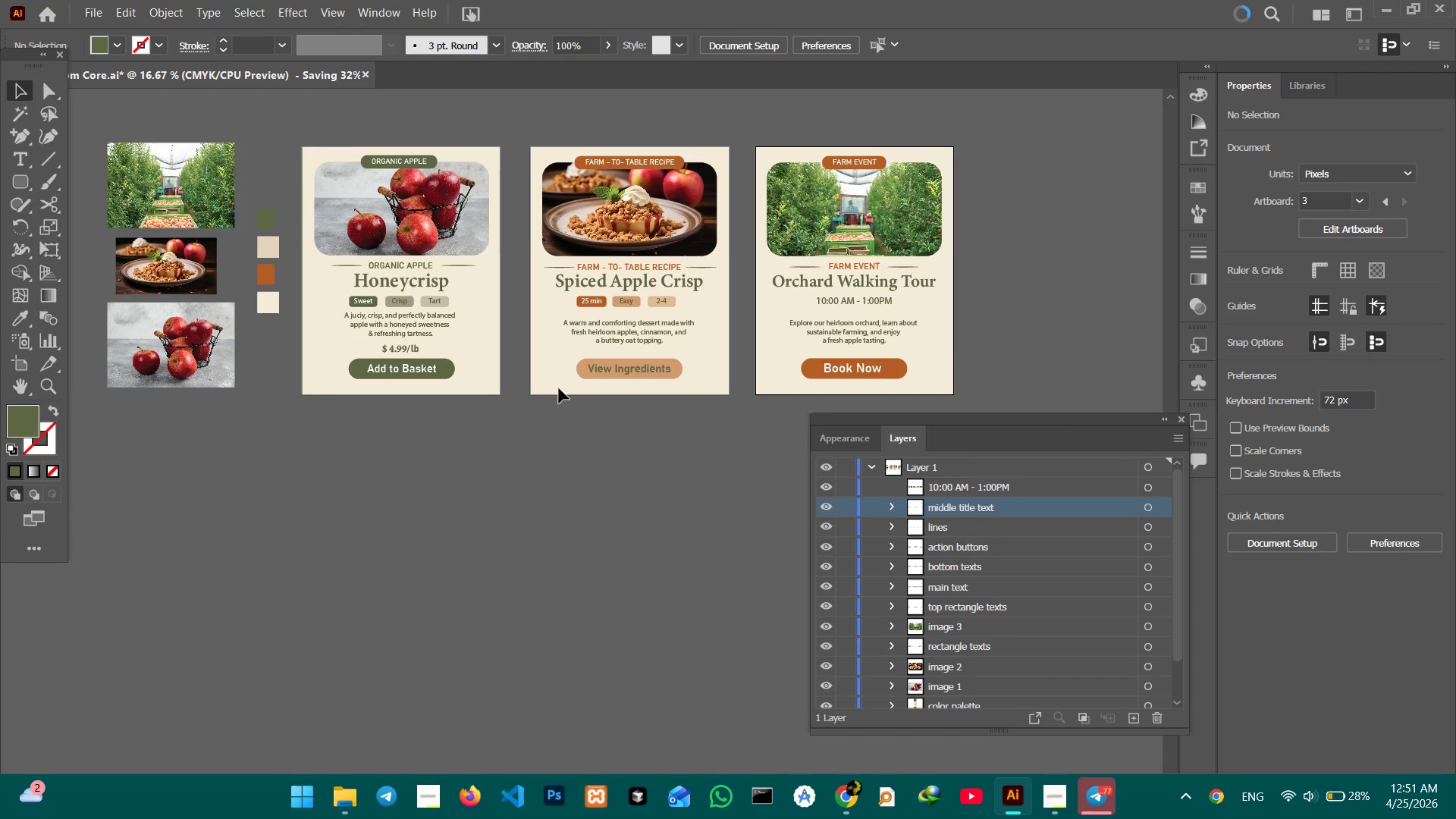 
left_click([645, 366])
 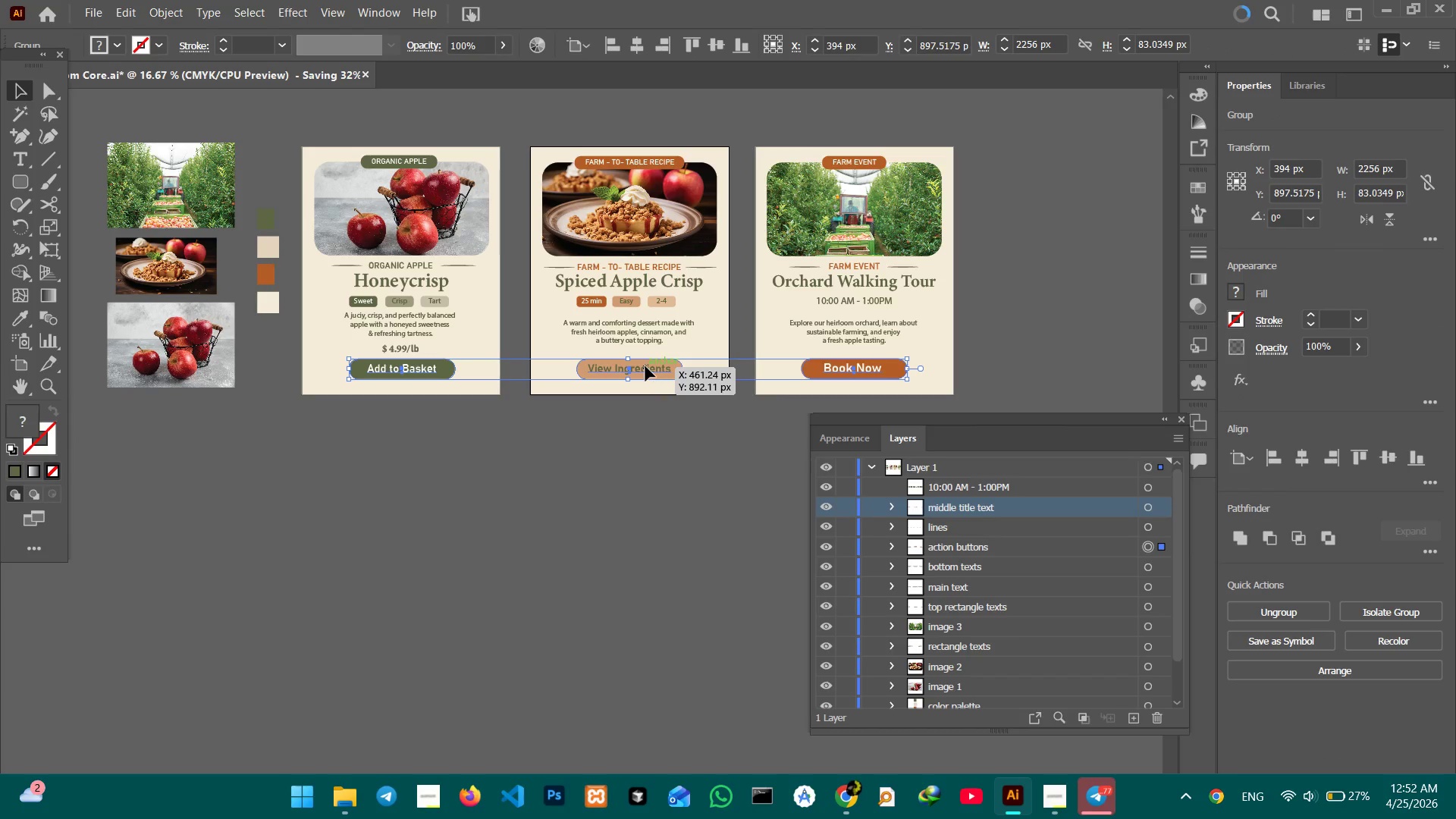 
double_click([645, 366])
 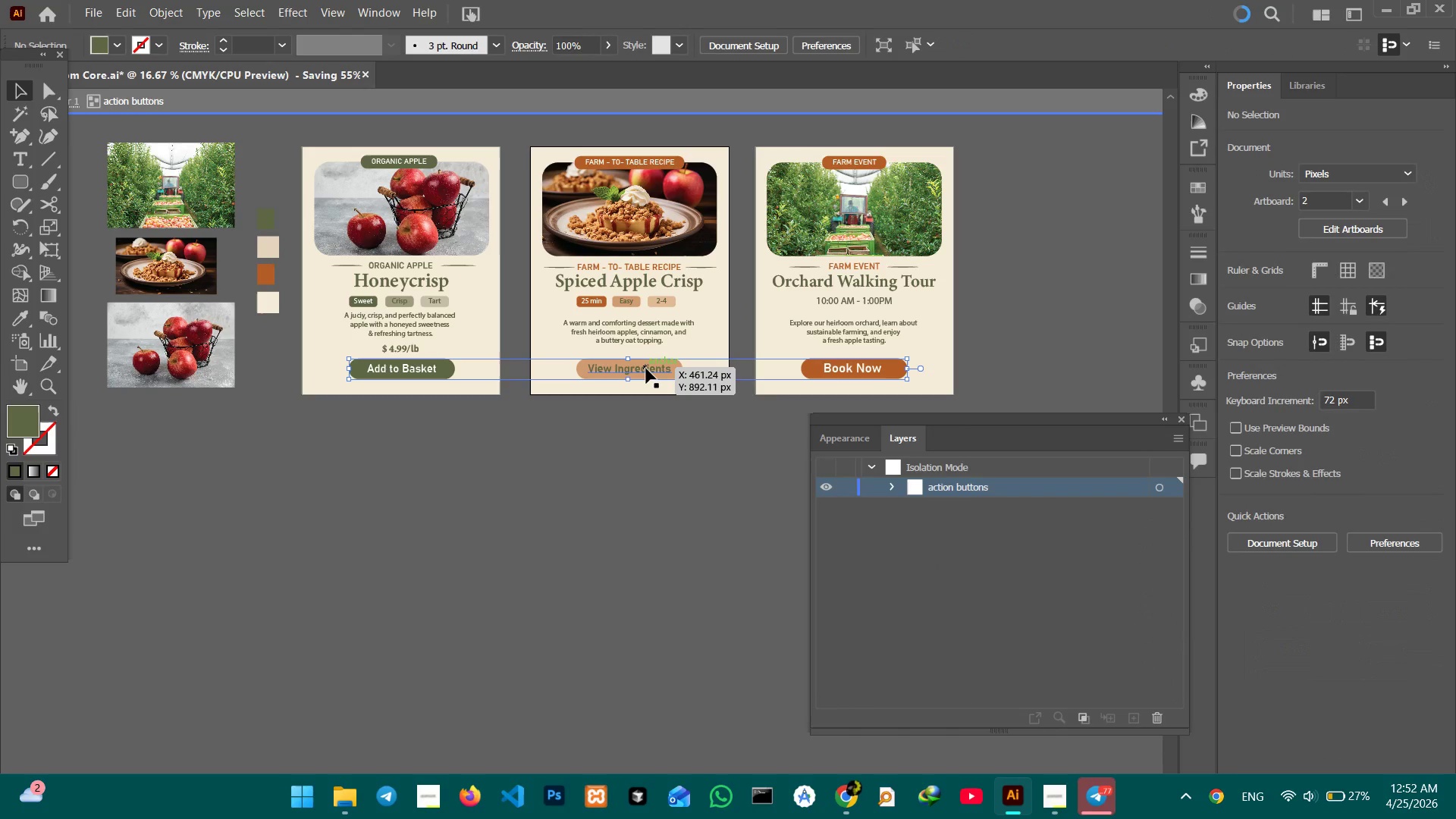 
triple_click([646, 369])
 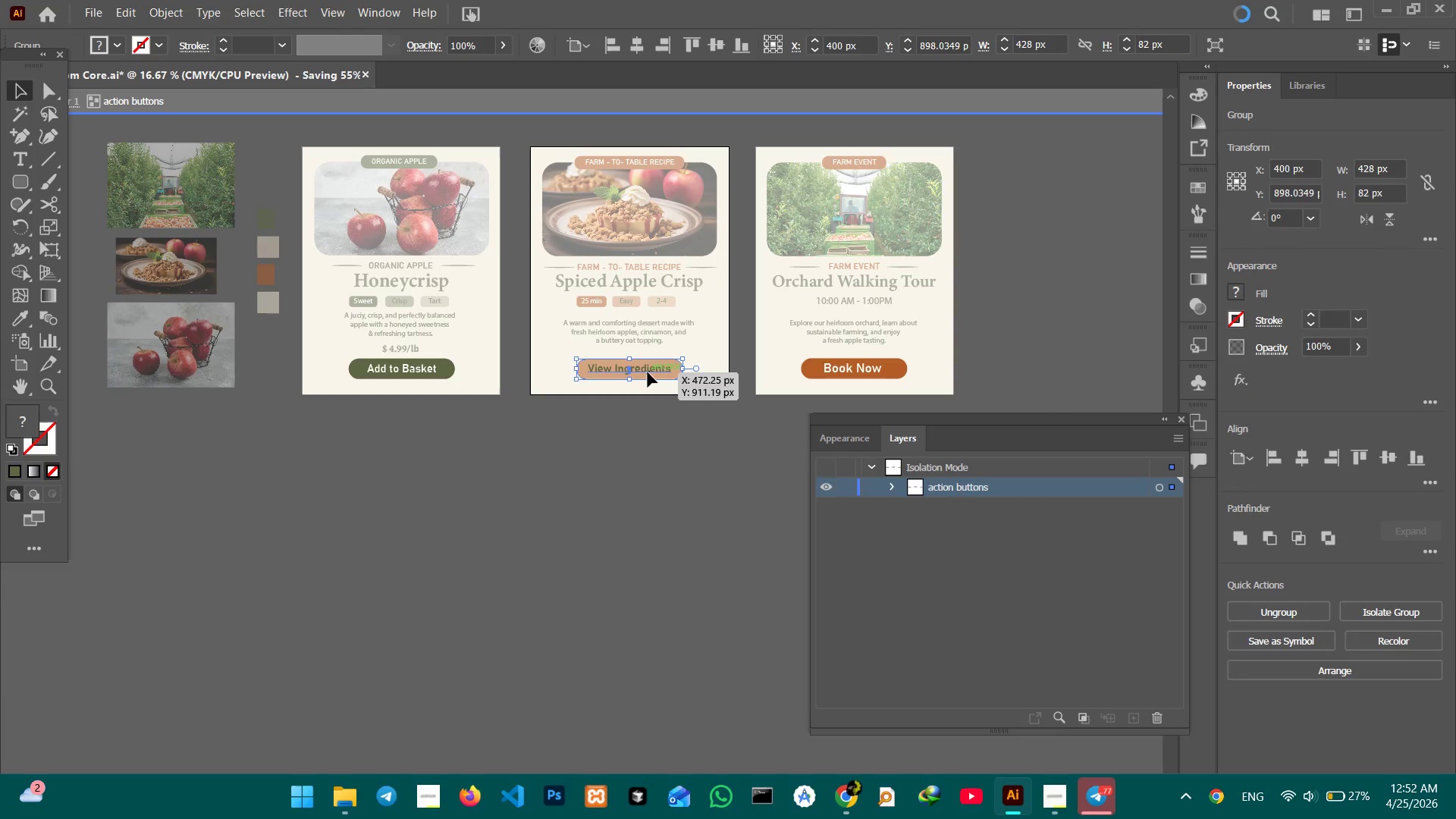 
triple_click([648, 372])
 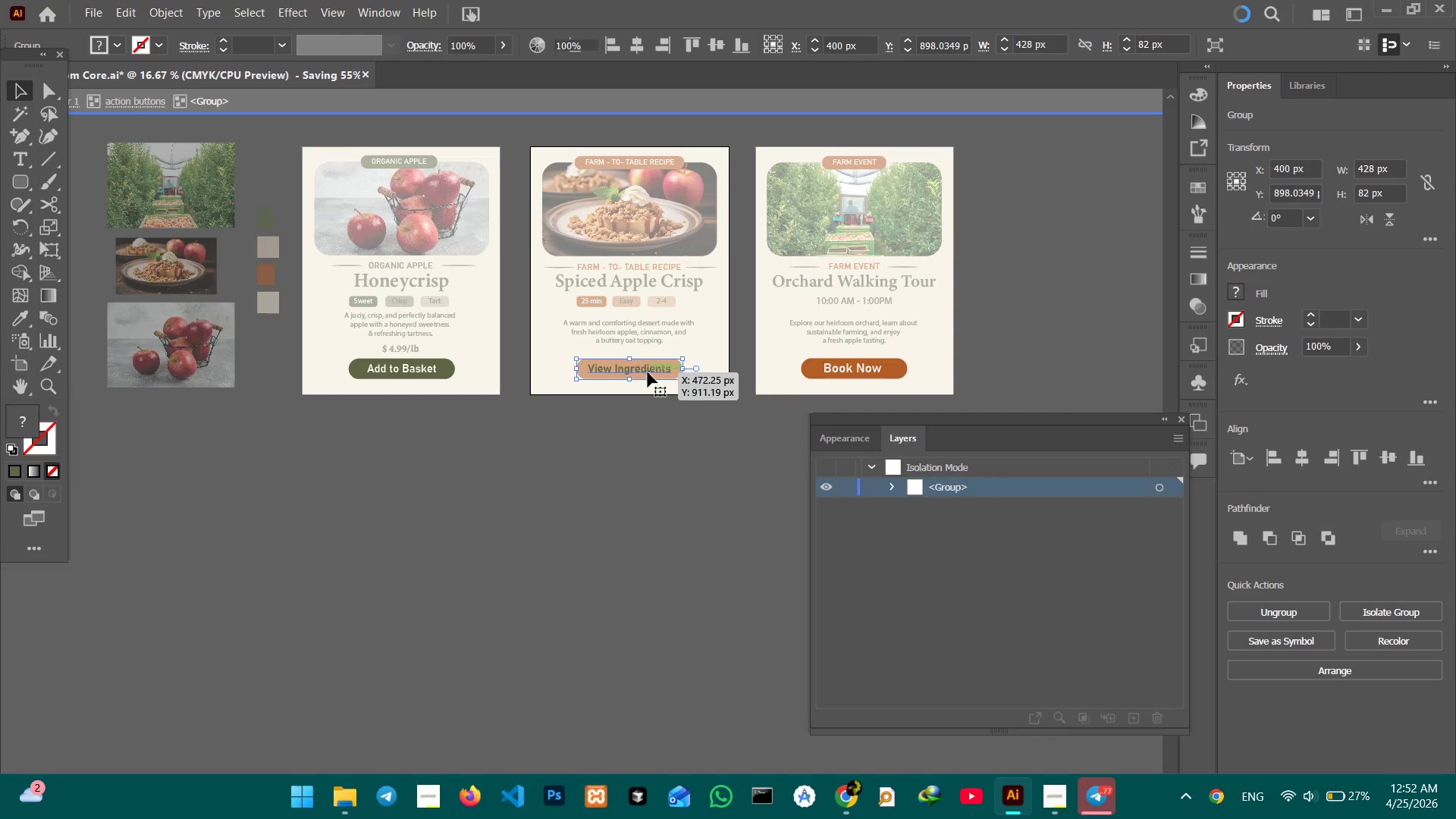 
triple_click([648, 372])
 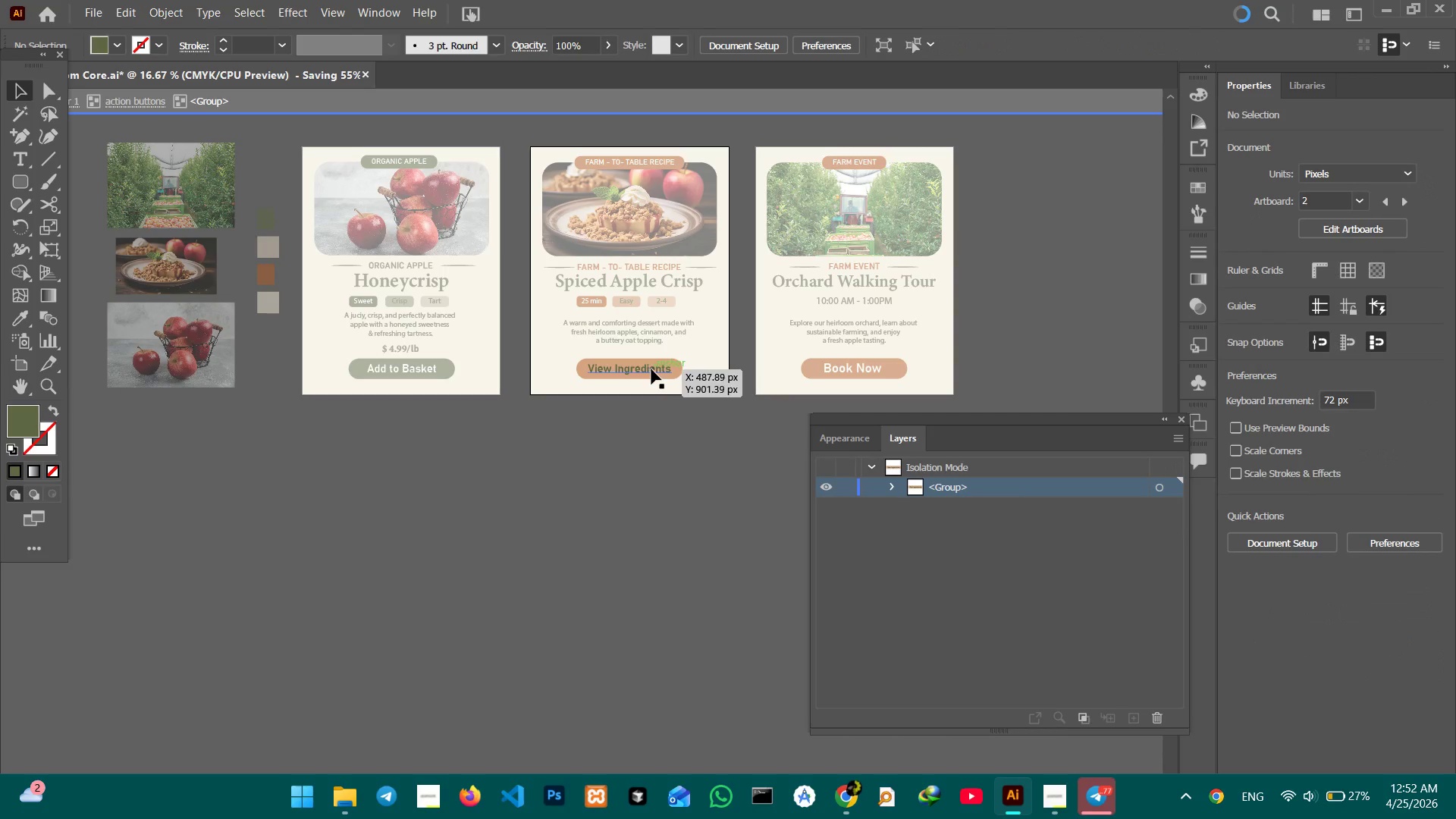 
triple_click([651, 369])
 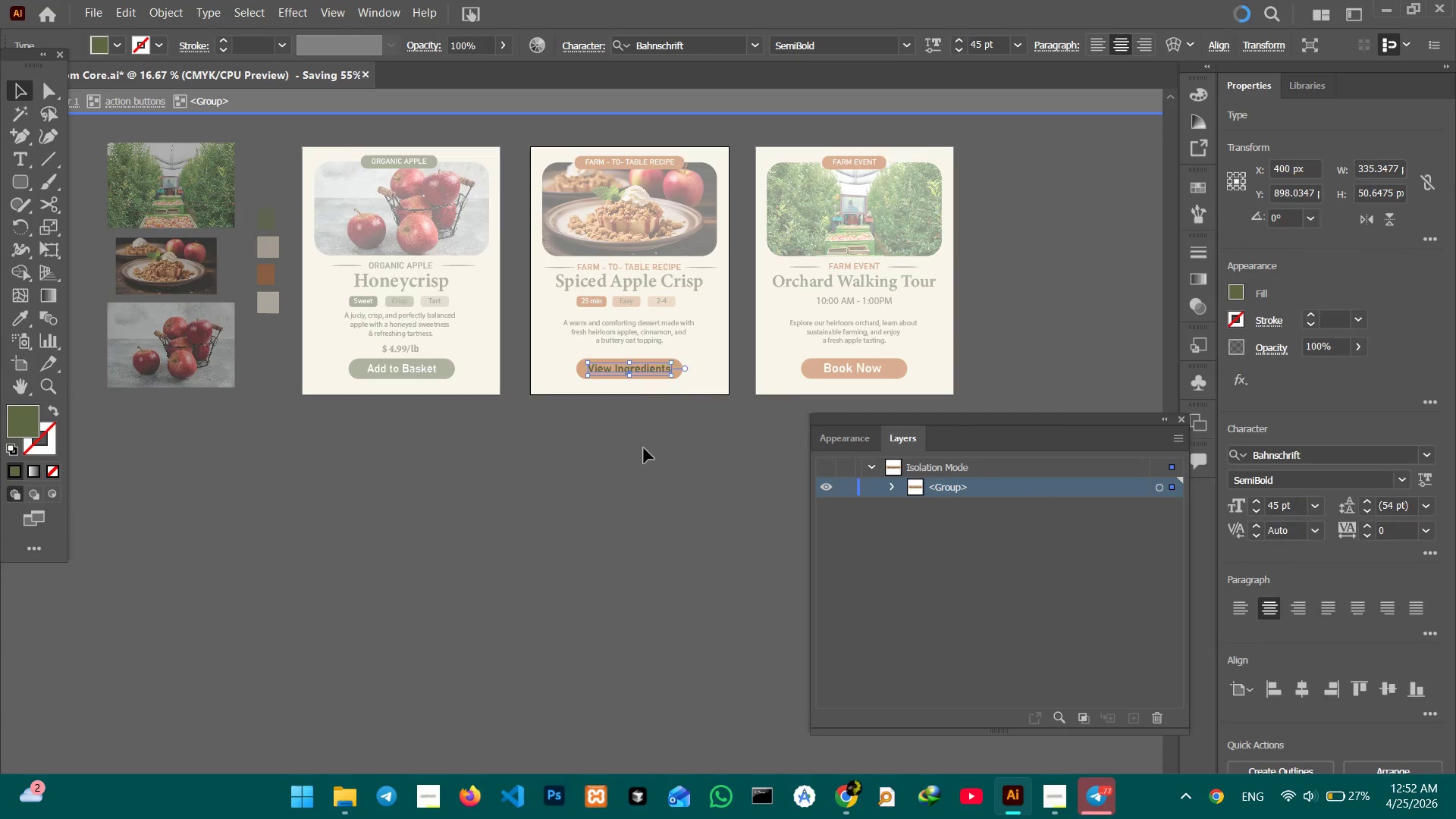 
double_click([644, 447])
 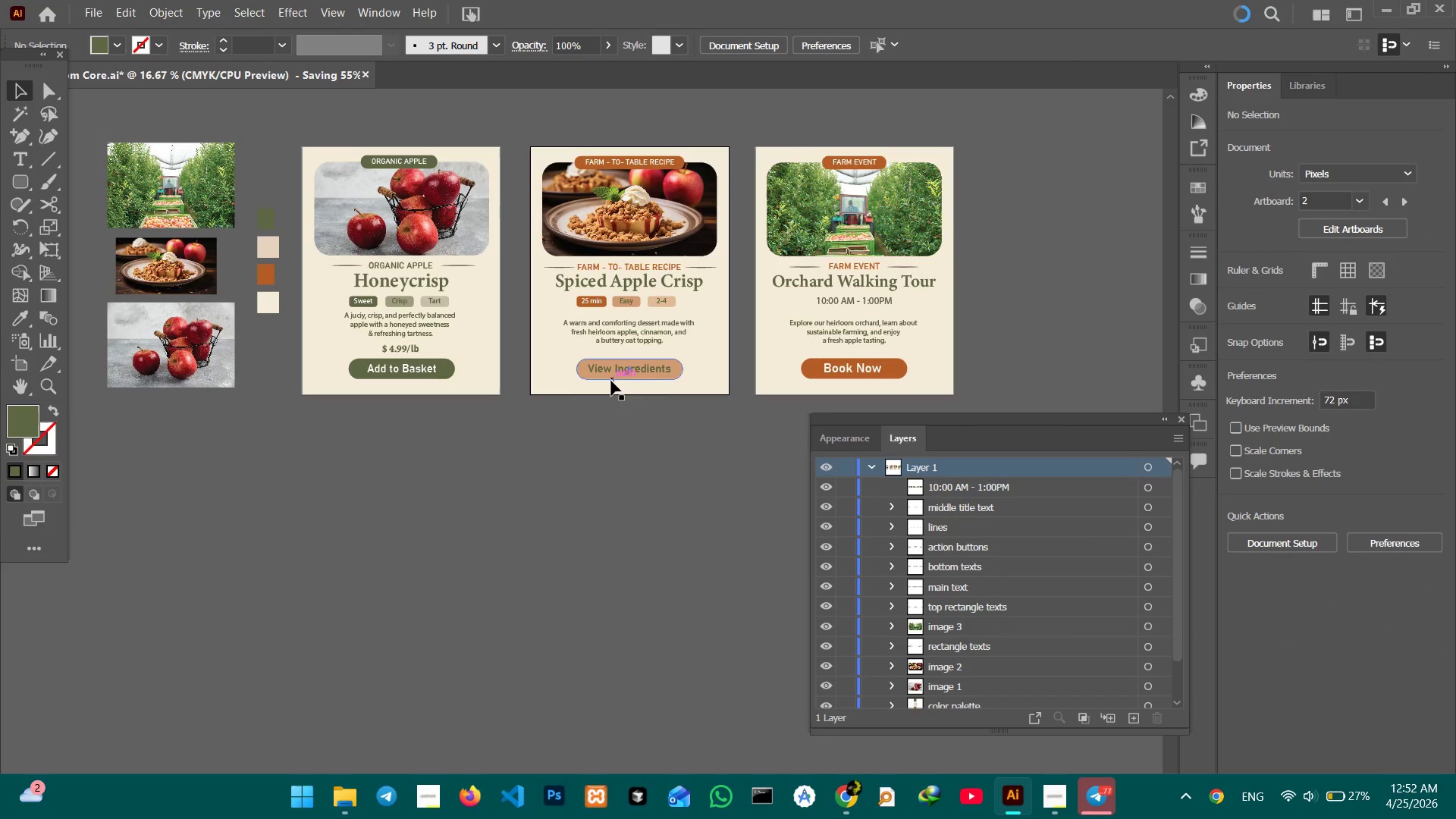 
left_click([641, 312])
 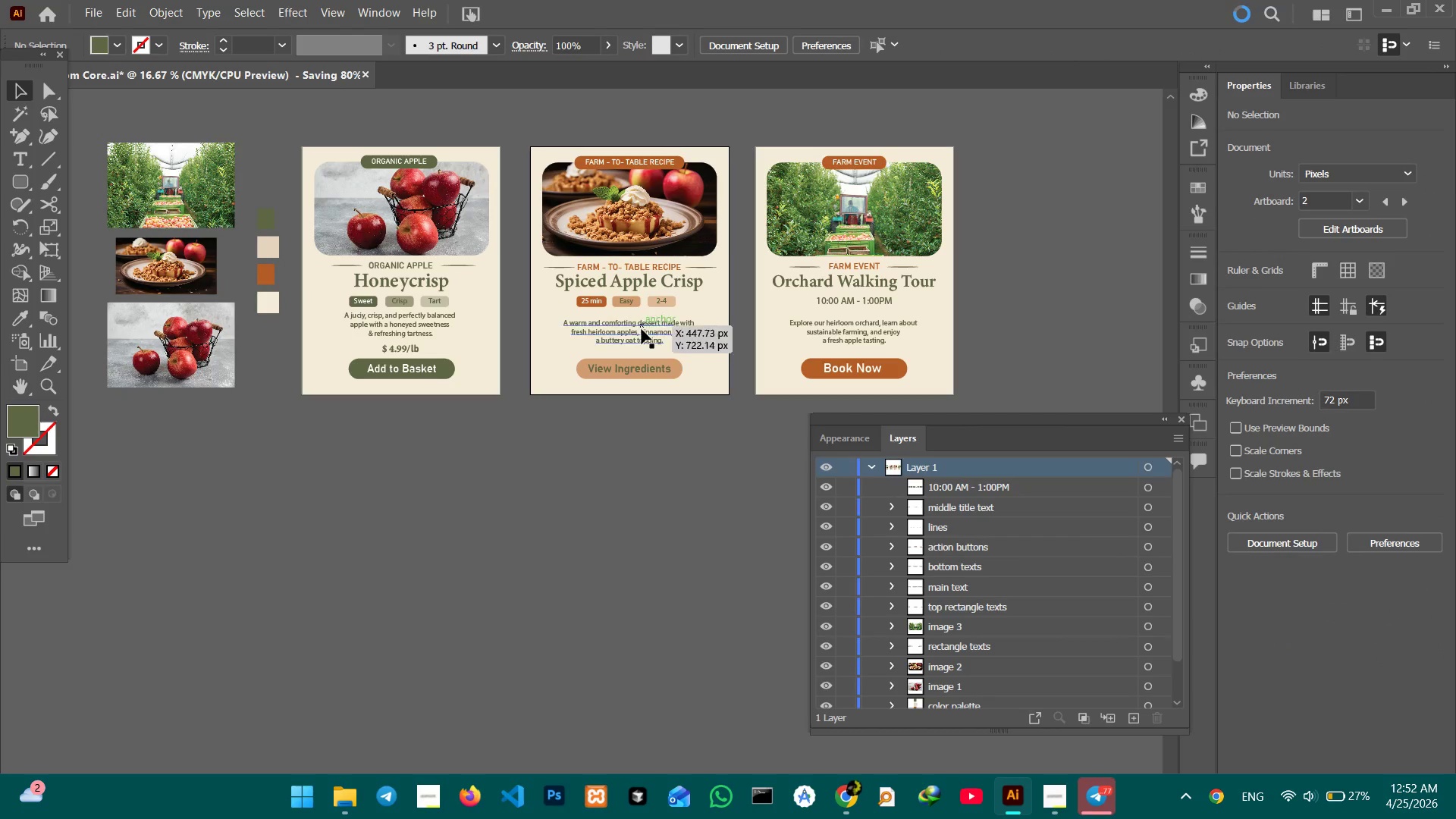 
left_click([642, 330])
 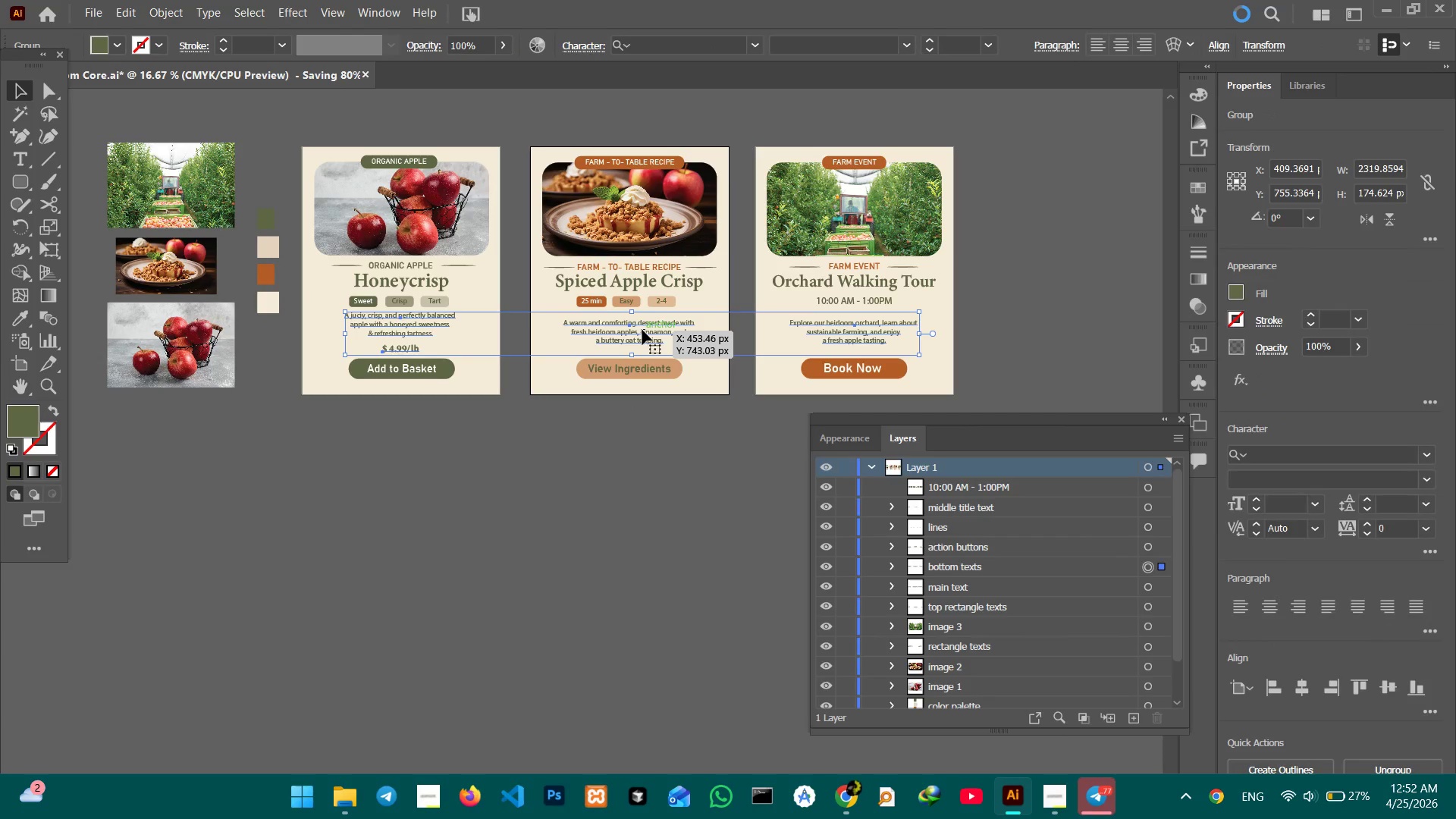 
double_click([642, 330])
 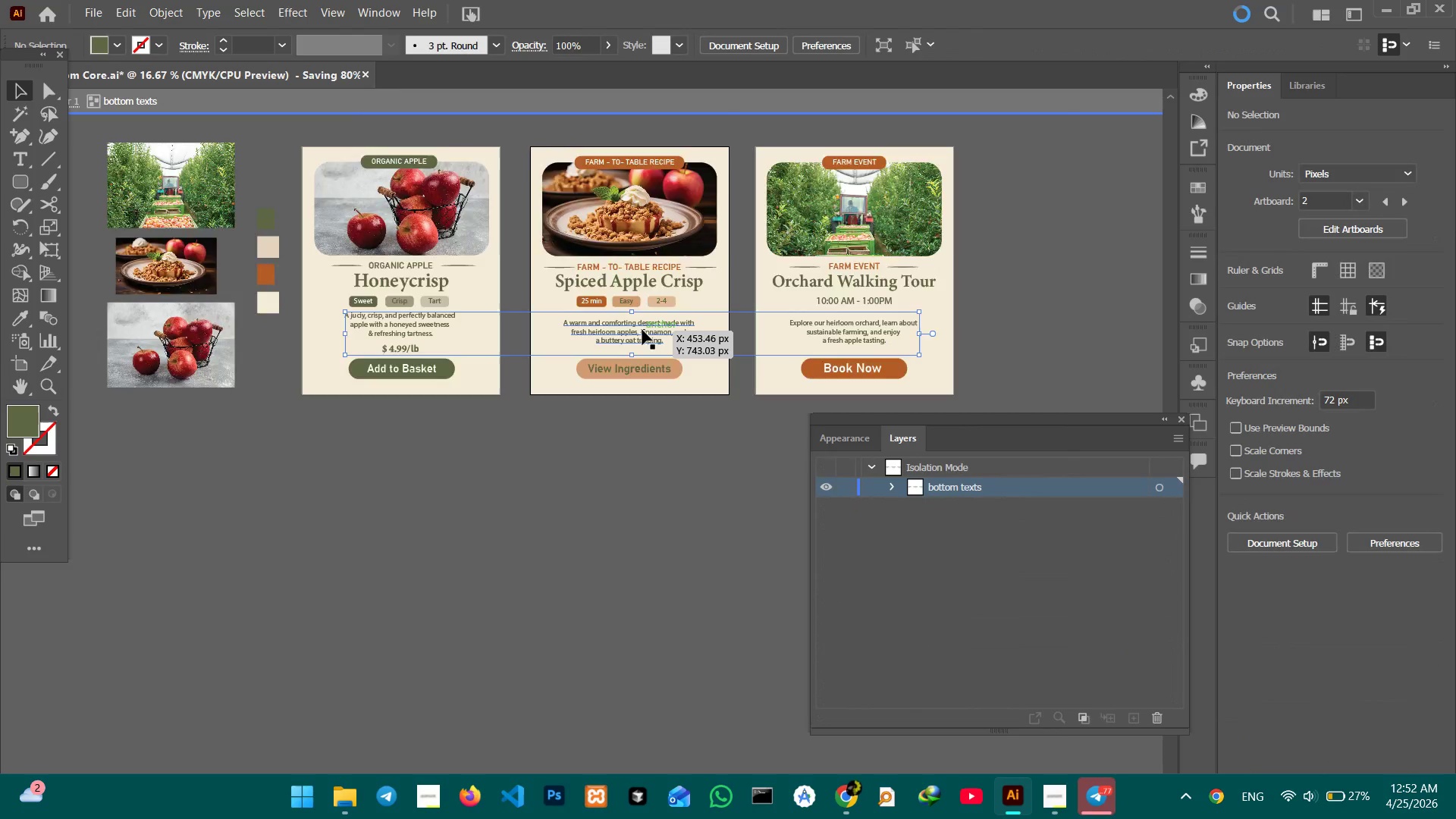 
triple_click([642, 330])
 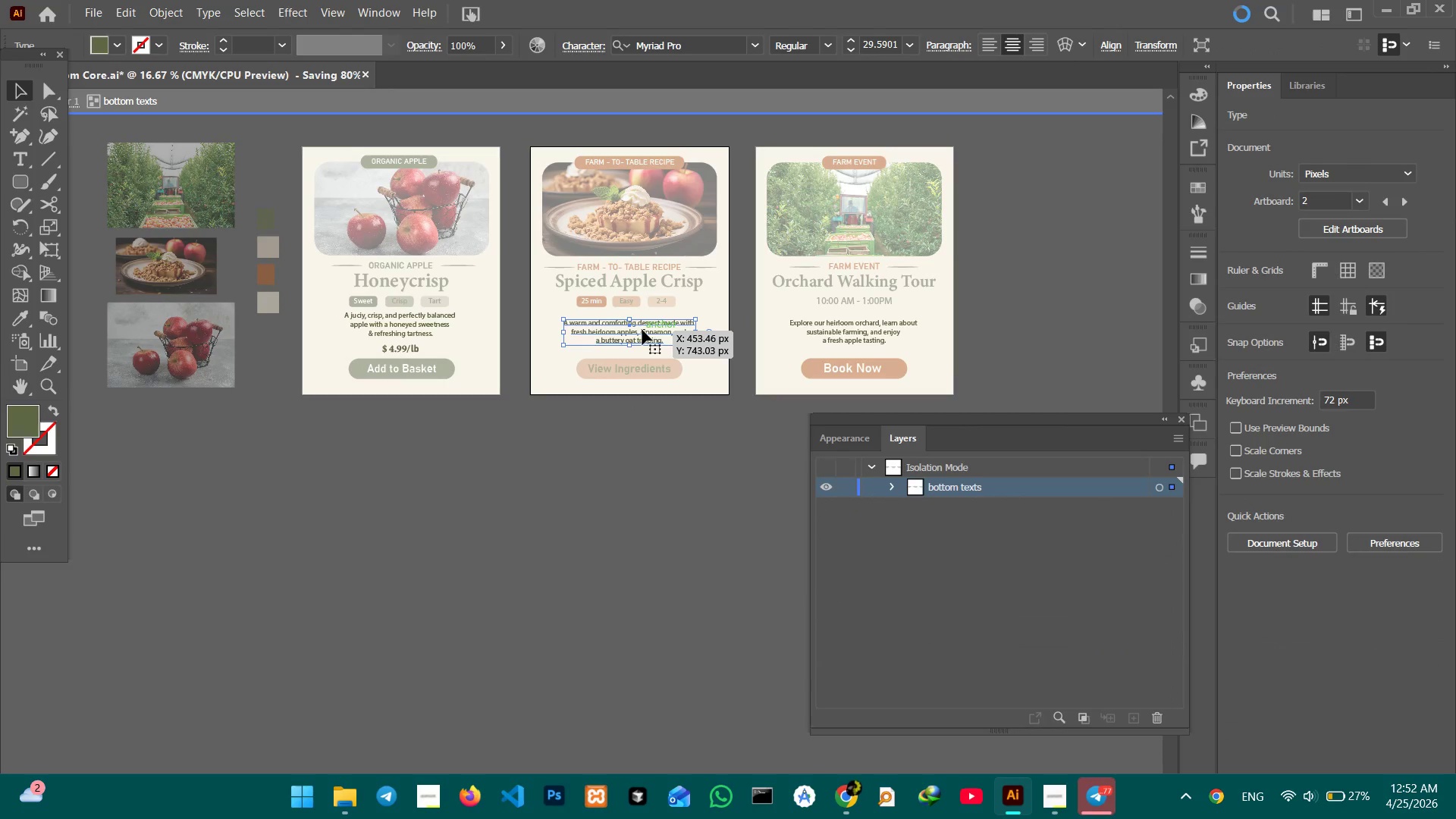 
key(Control+Equal)
 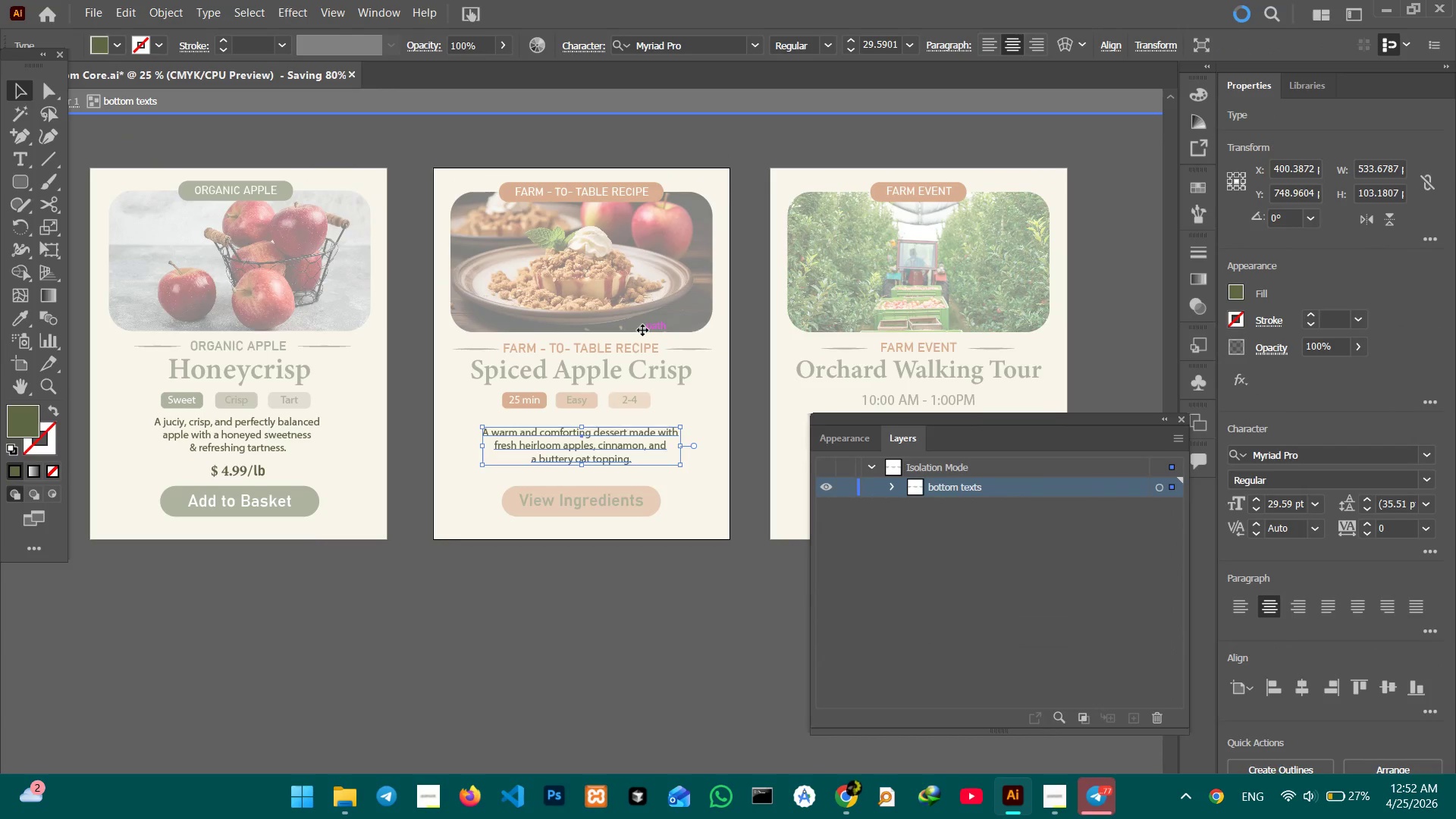 
hold_key(key=Space, duration=1.22)
 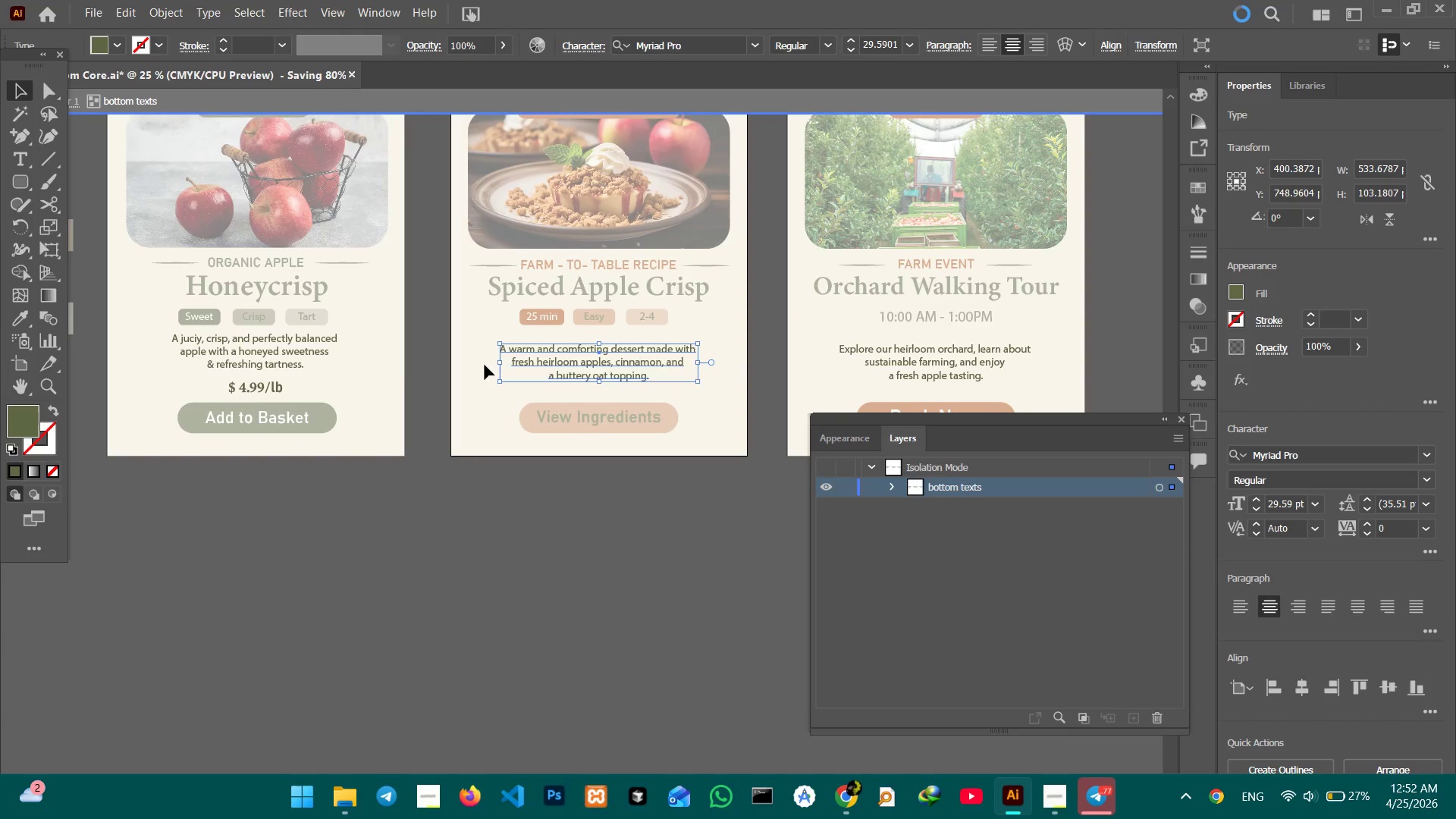 
left_click_drag(start_coordinate=[678, 435], to_coordinate=[696, 351])
 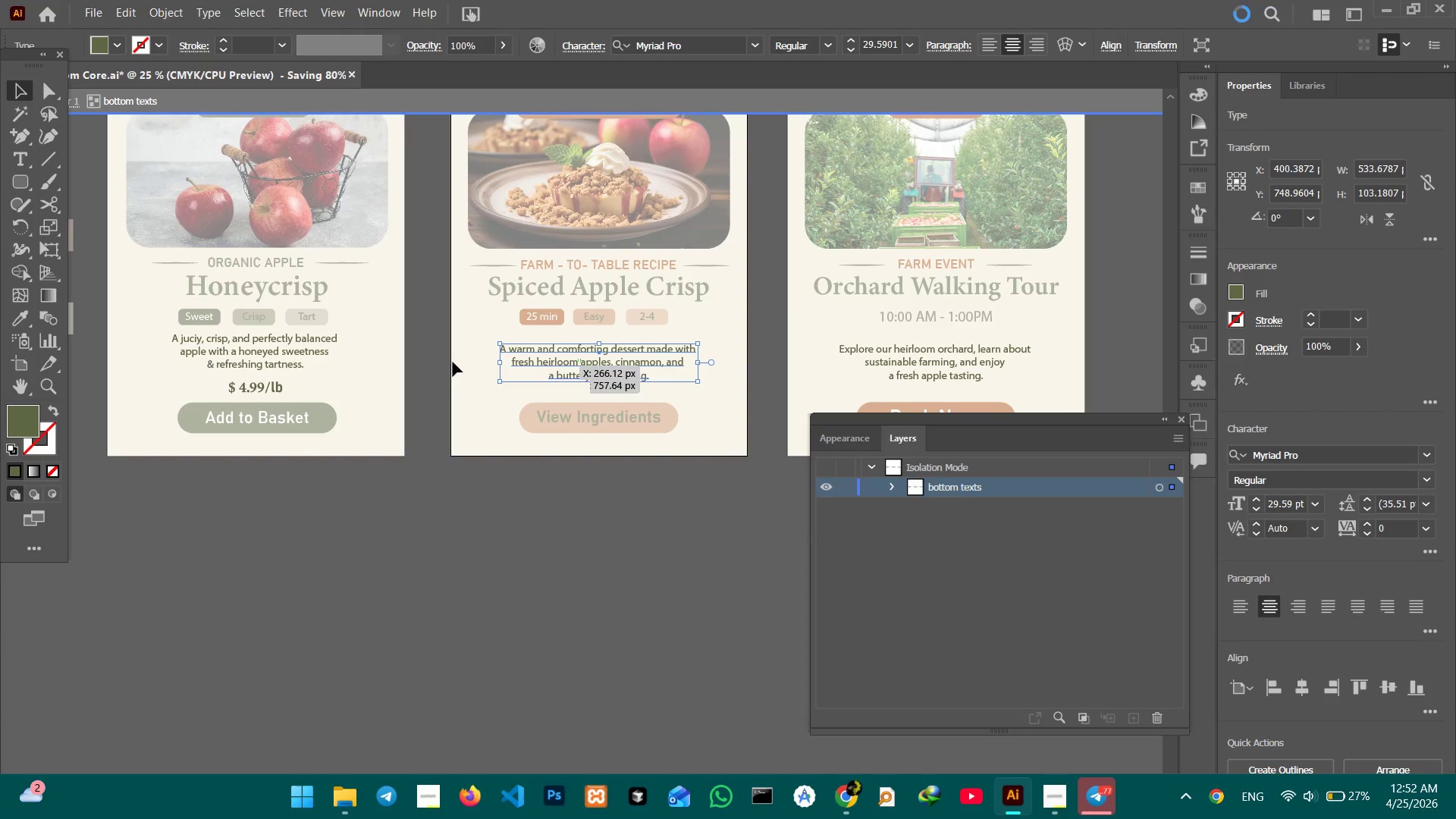 
left_click([270, 359])
 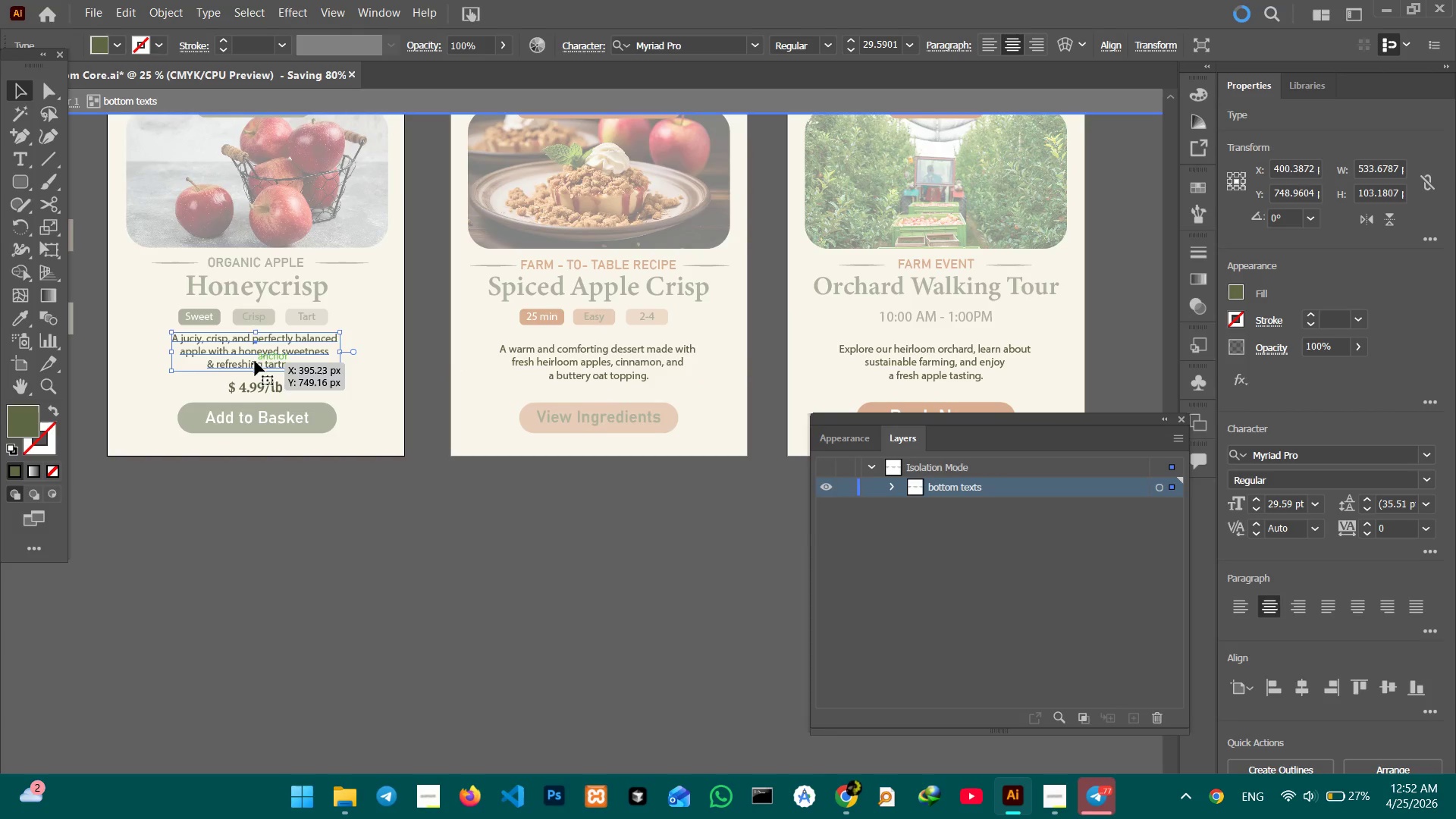 
left_click_drag(start_coordinate=[255, 361], to_coordinate=[255, 367])
 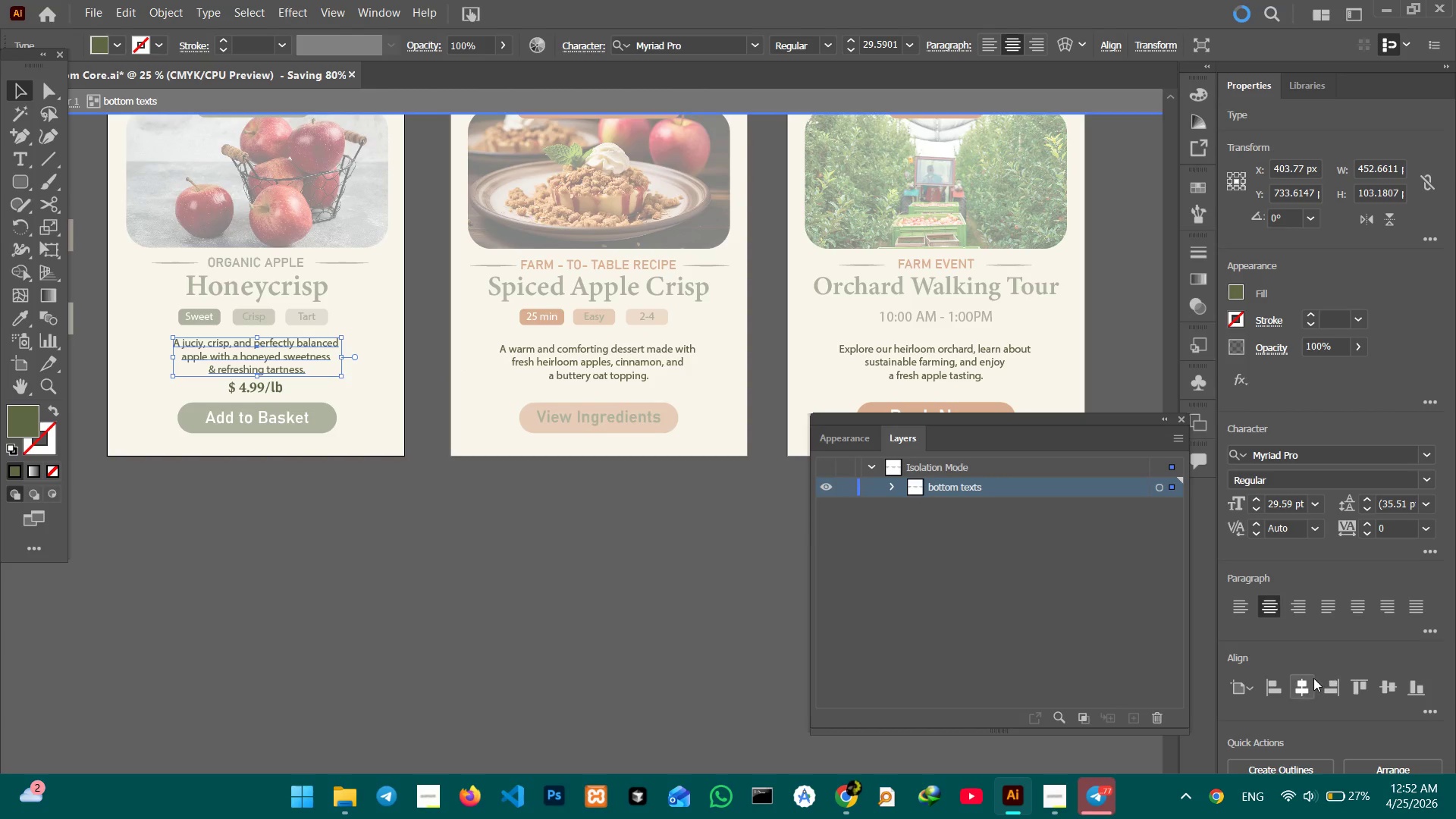 
left_click([1313, 682])
 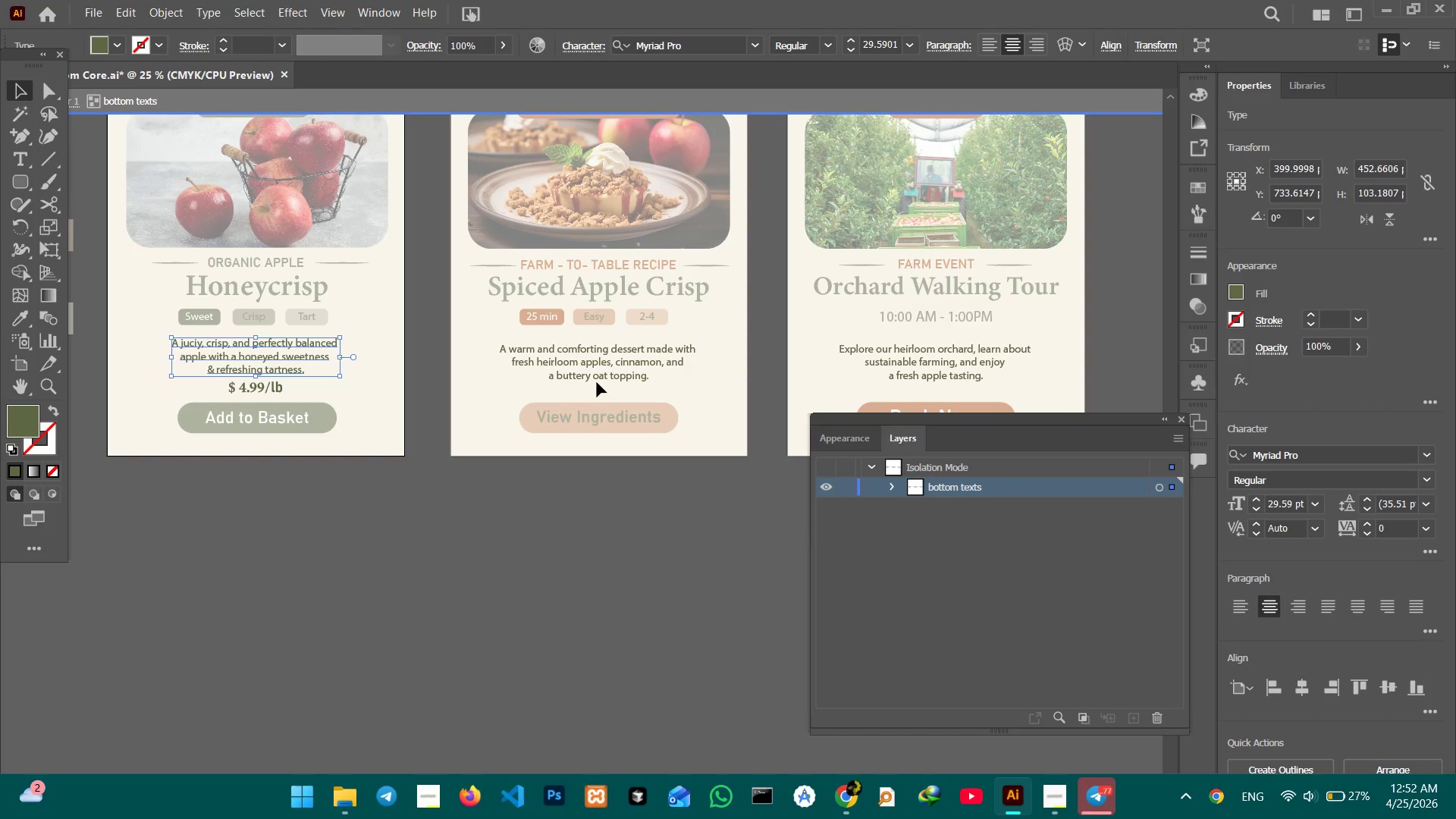 
left_click([614, 372])
 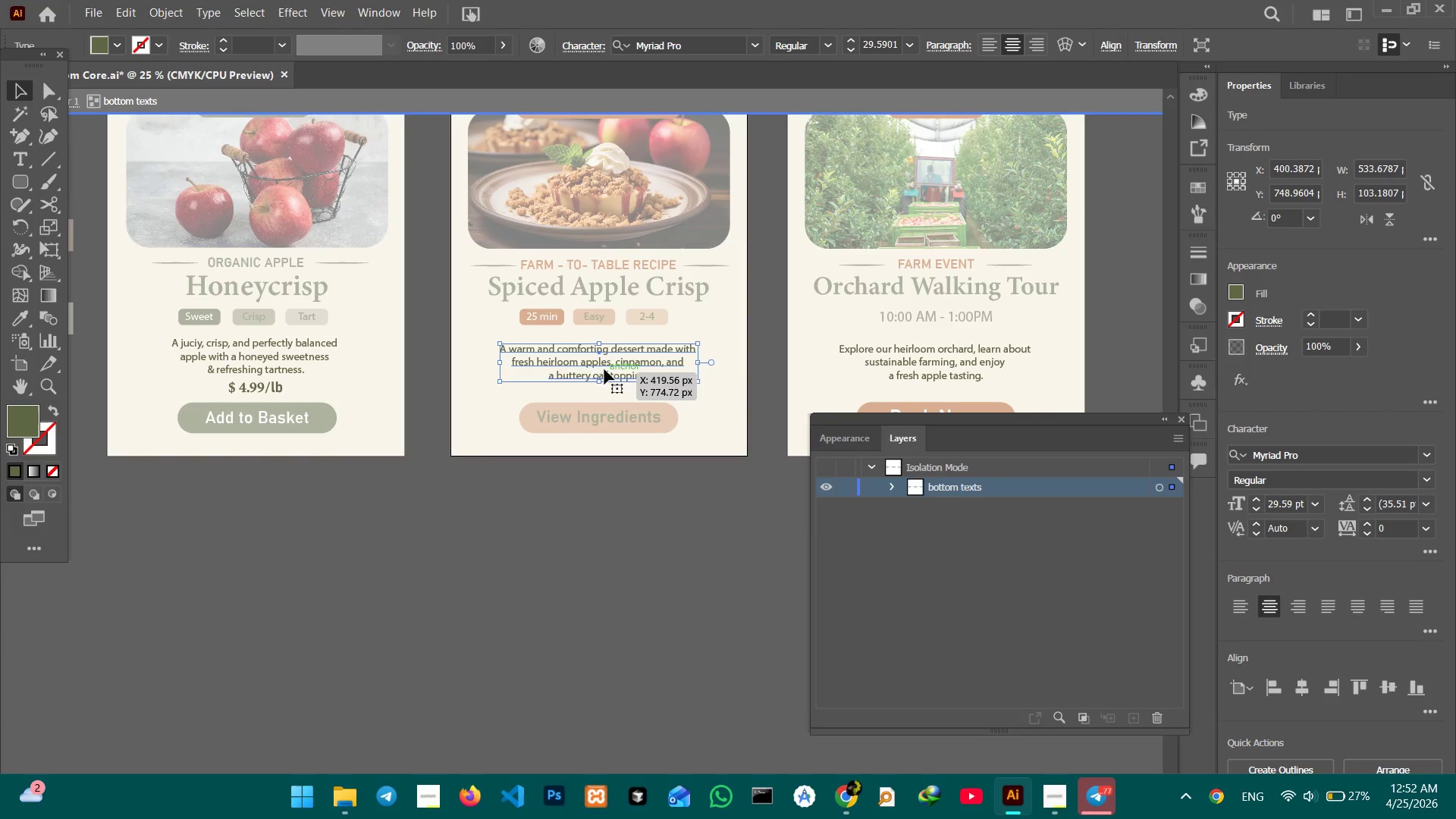 
left_click_drag(start_coordinate=[604, 369], to_coordinate=[607, 366])
 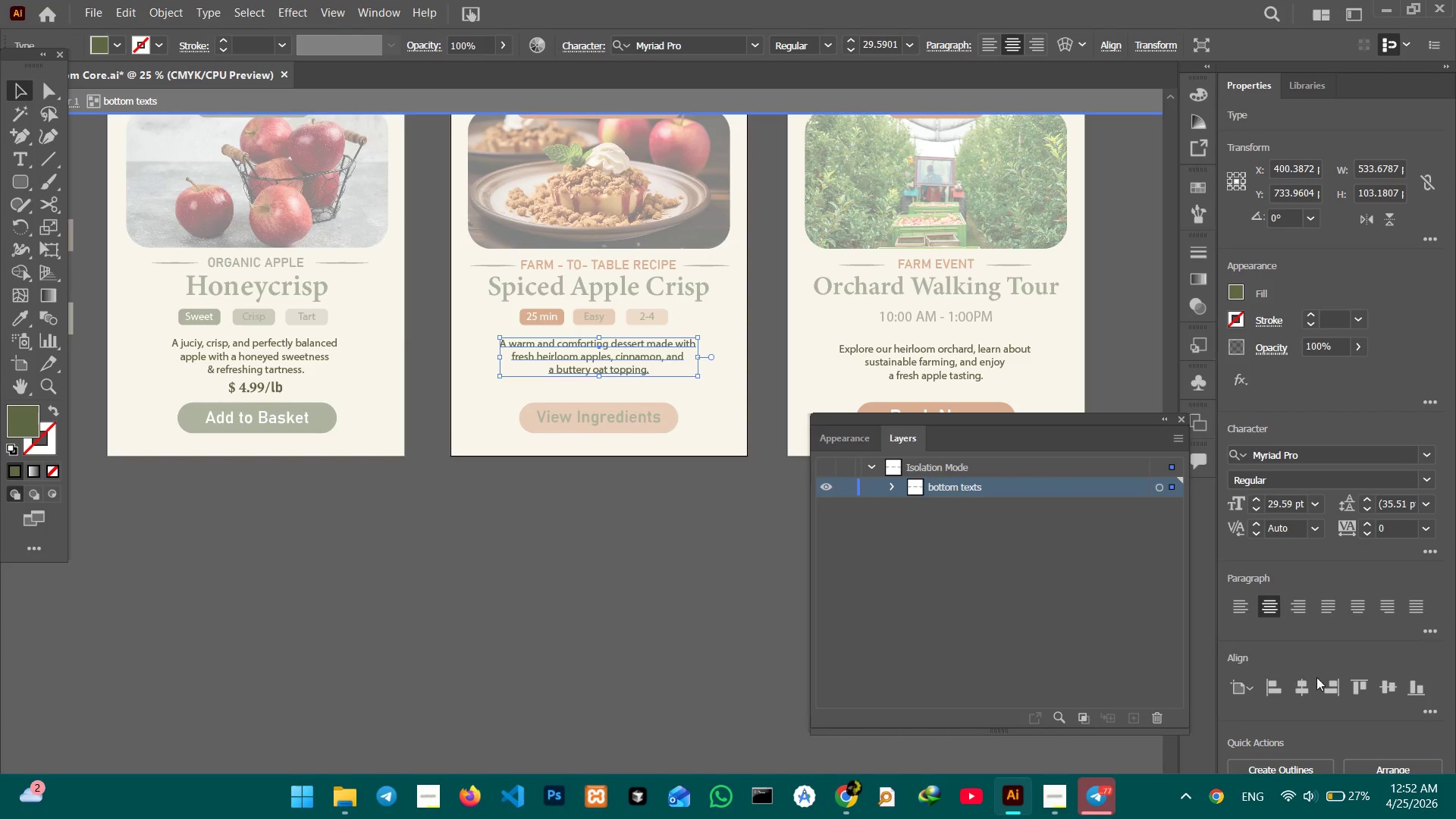 
left_click([1308, 682])
 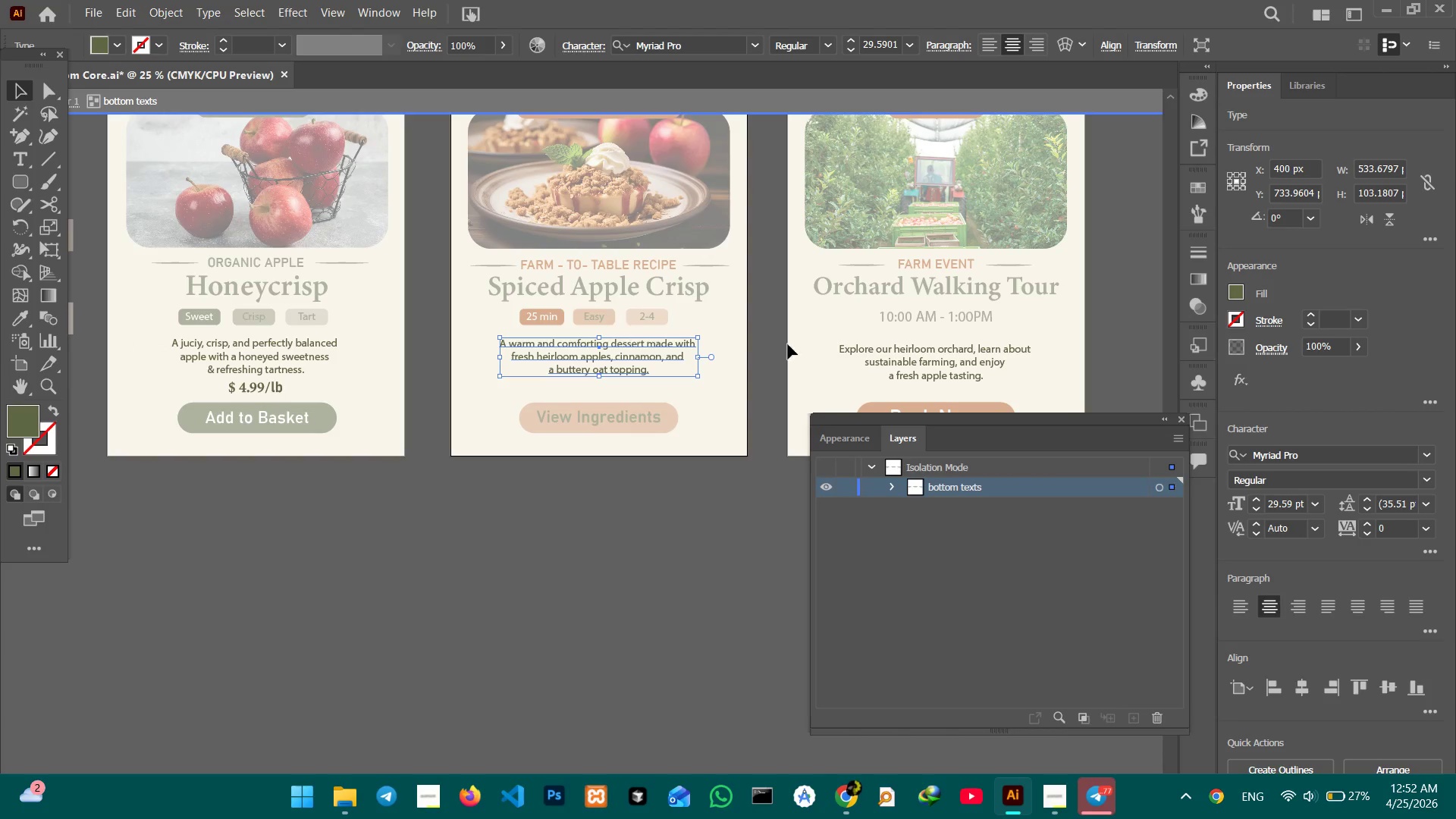 
left_click([948, 361])
 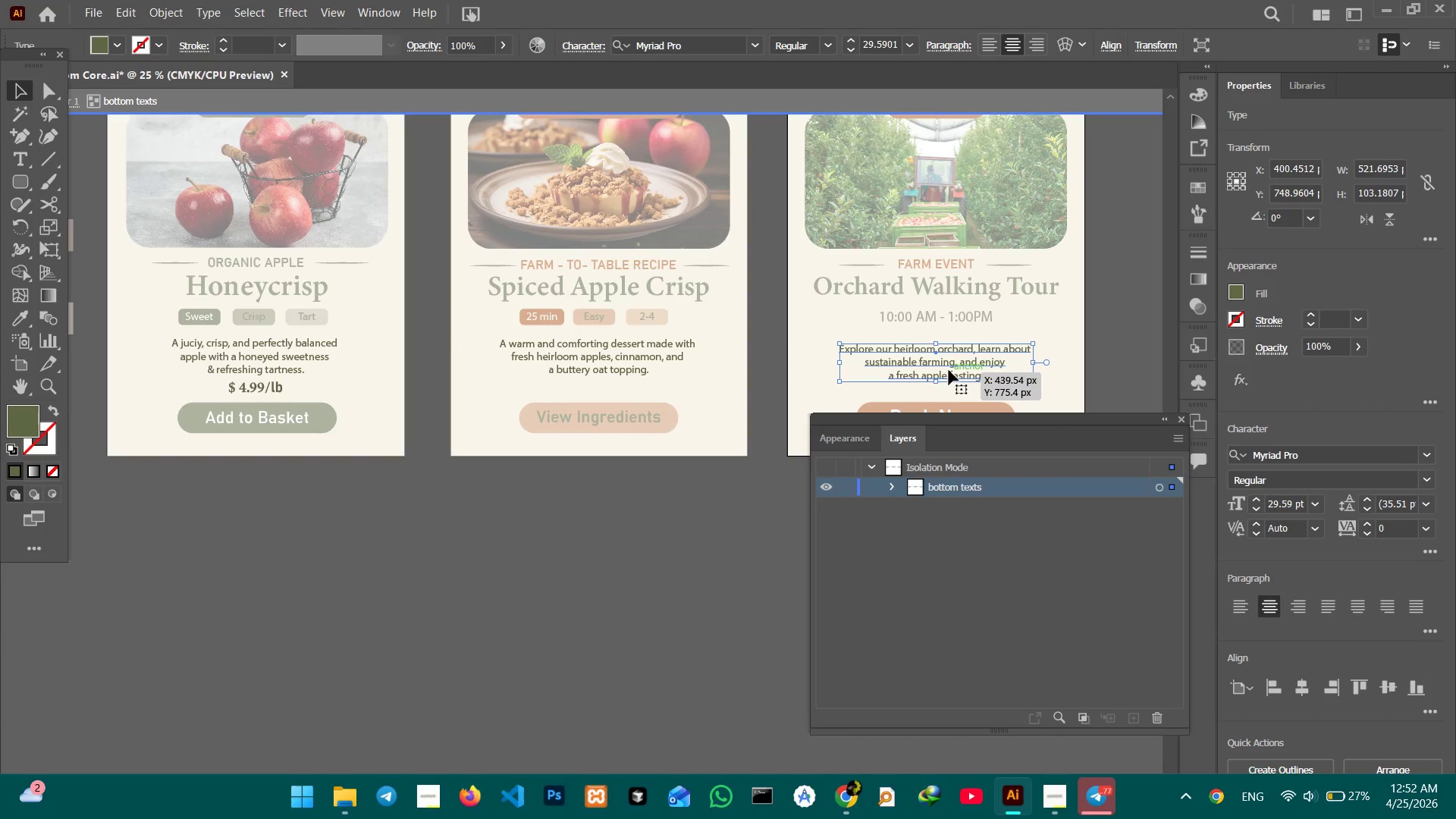 
left_click_drag(start_coordinate=[949, 369], to_coordinate=[947, 363])
 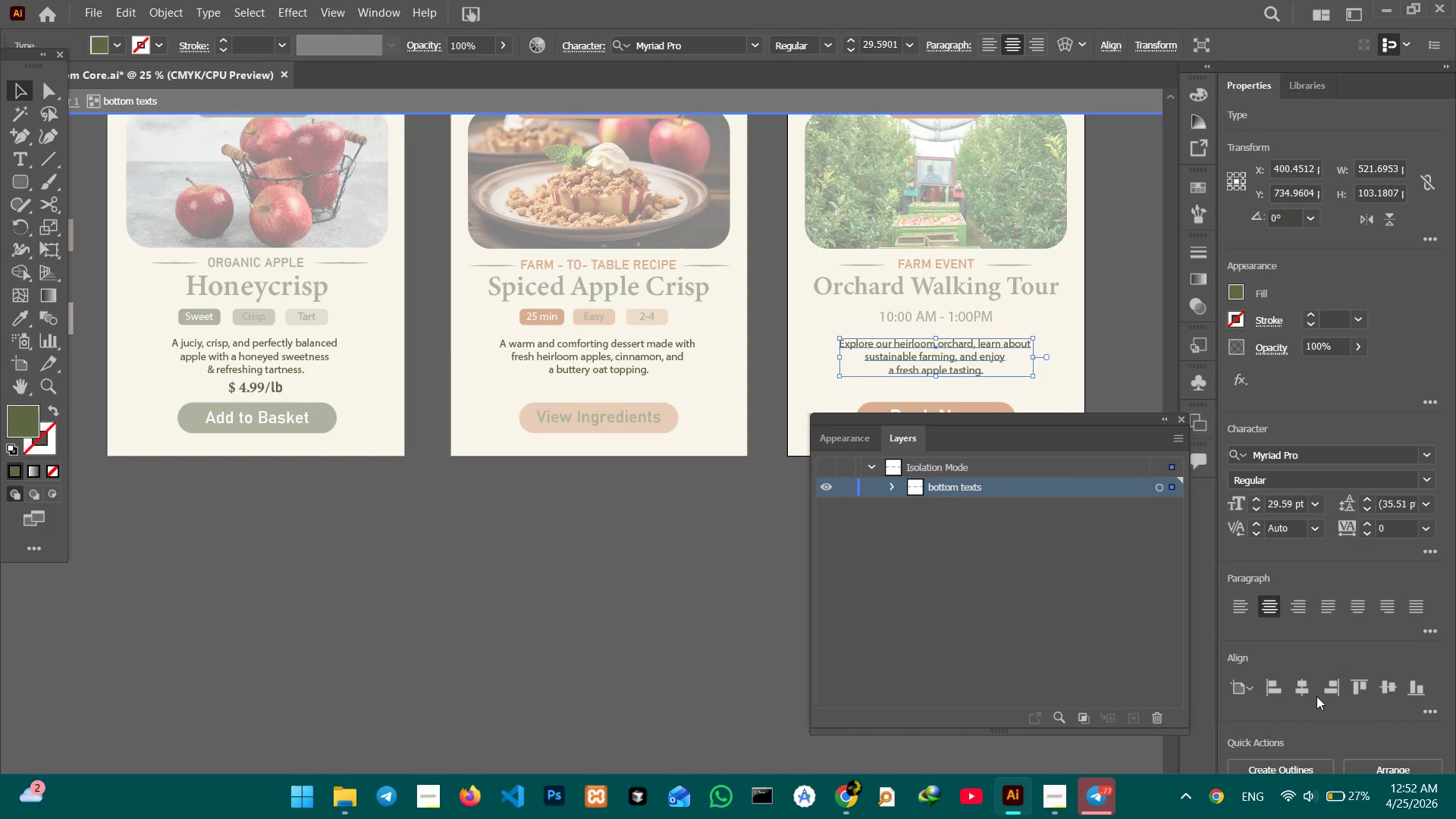 
left_click([1304, 688])
 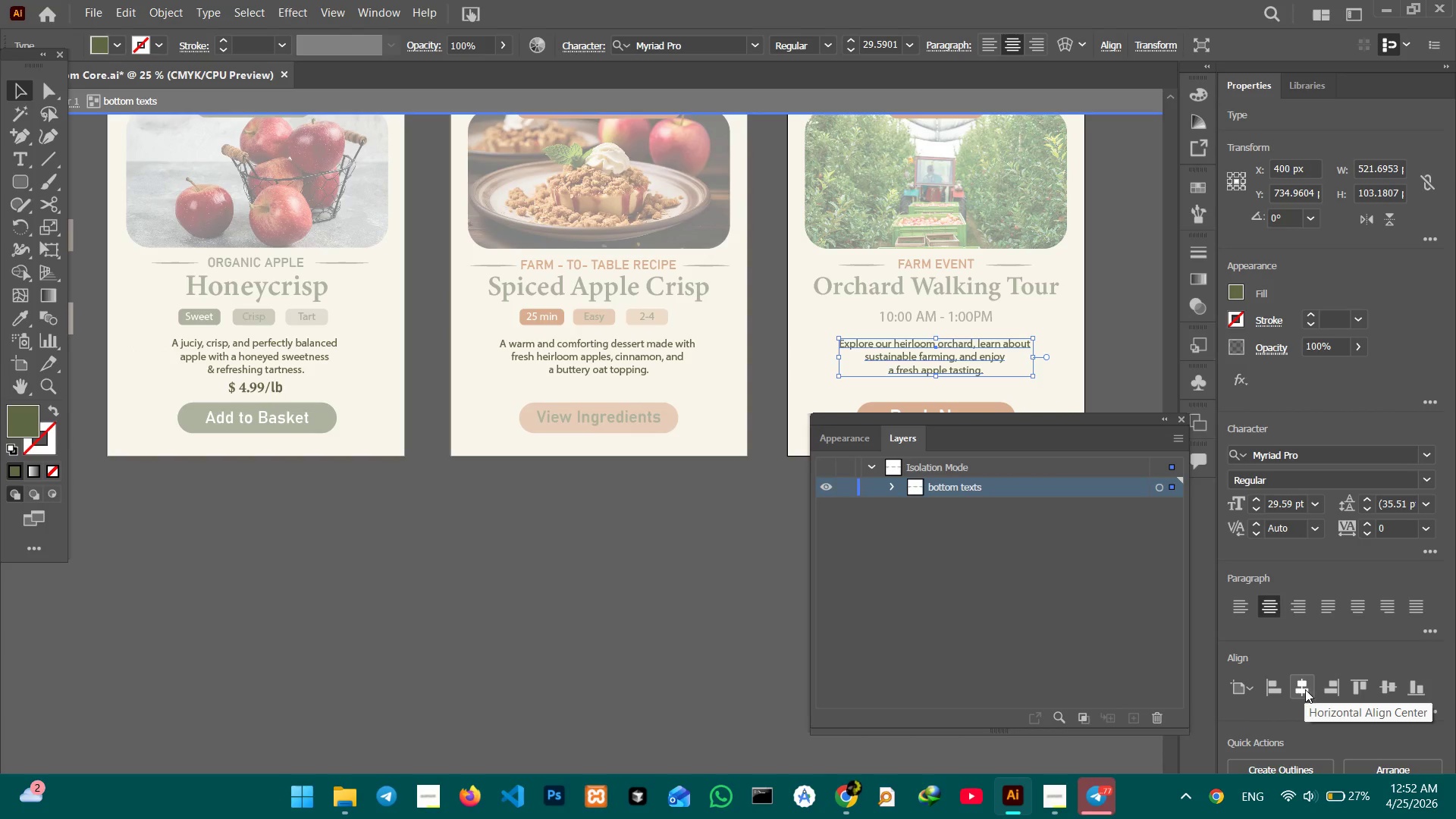 
left_click([1305, 689])
 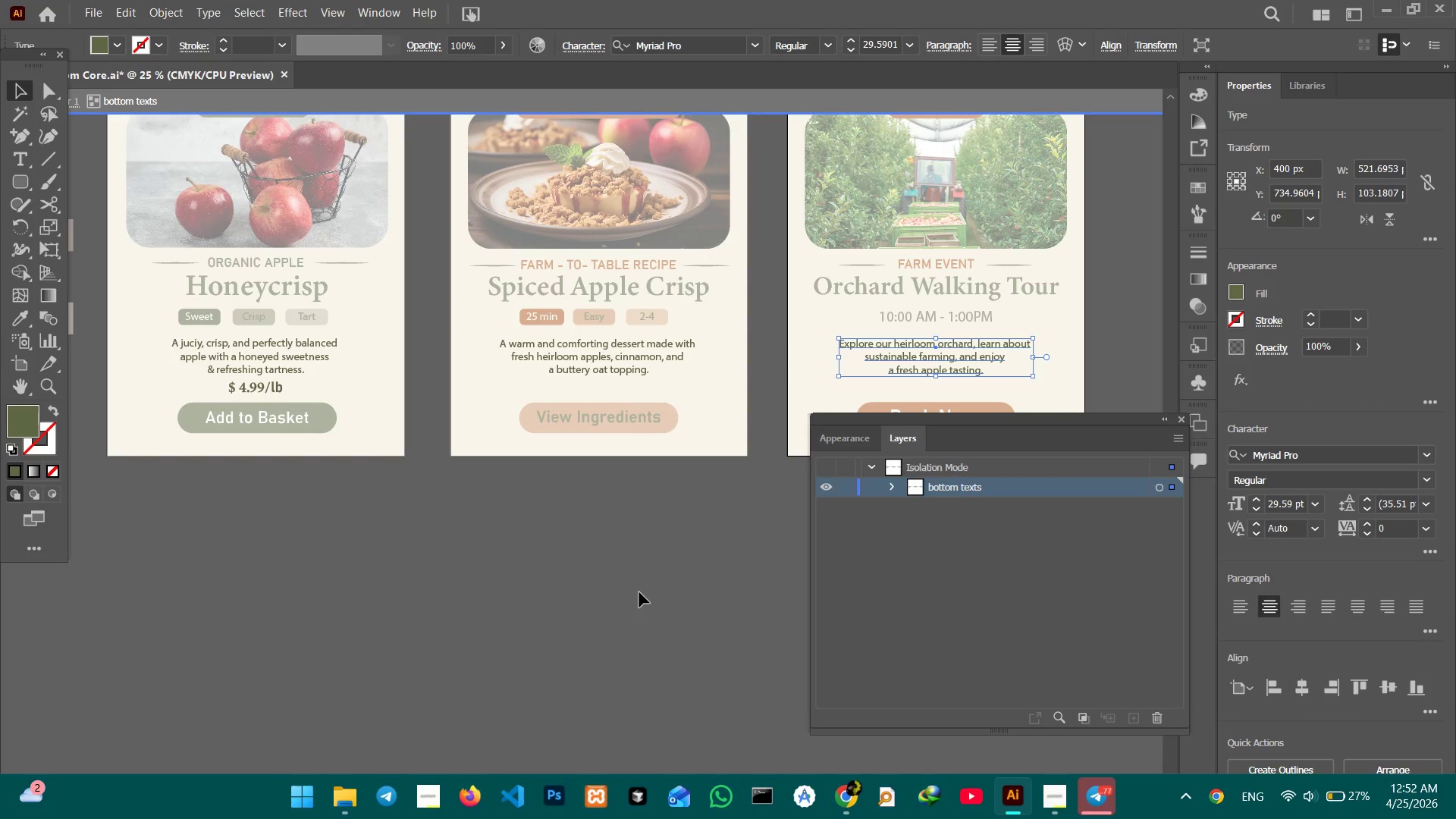 
left_click([639, 592])
 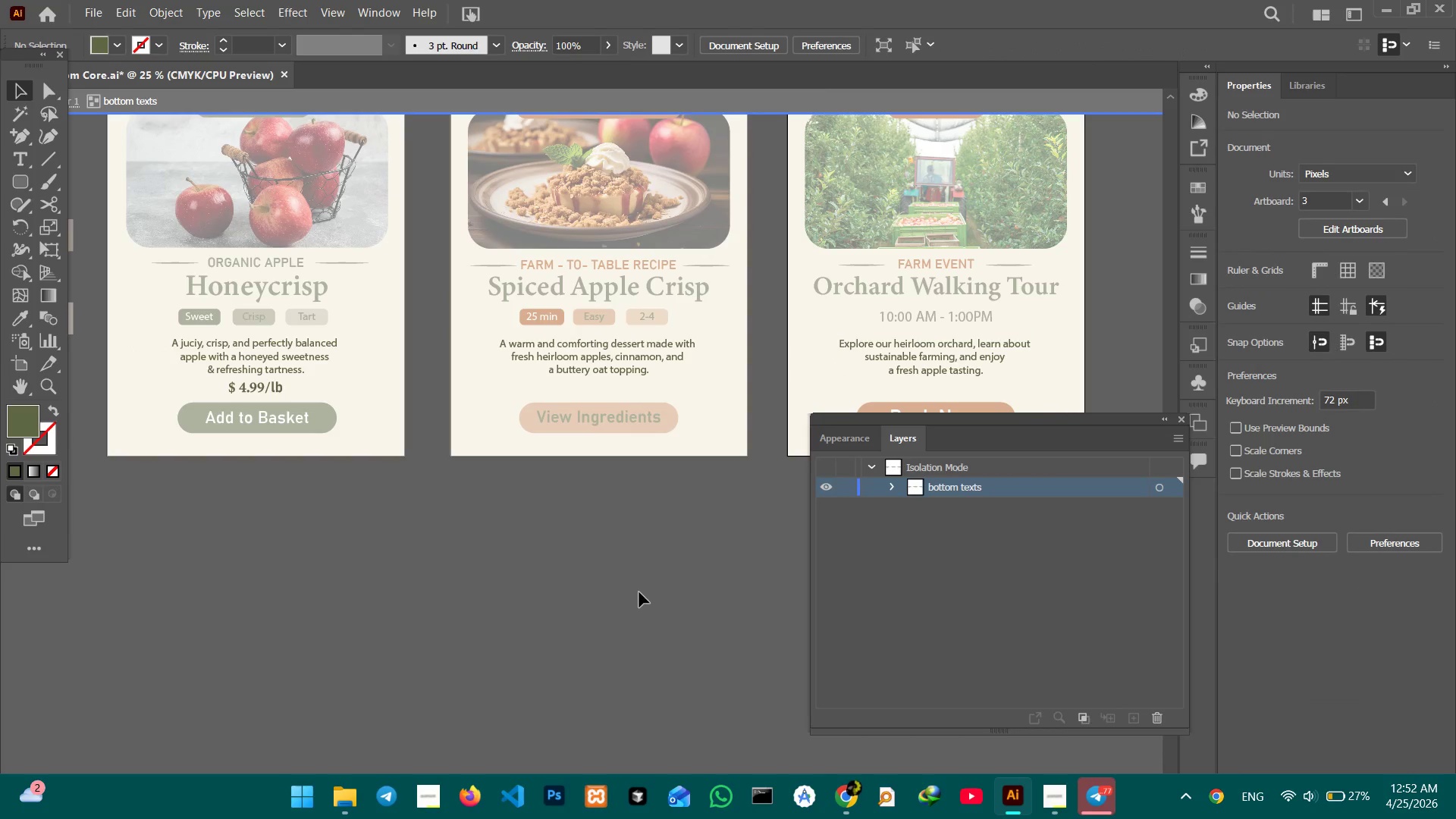 
double_click([639, 592])
 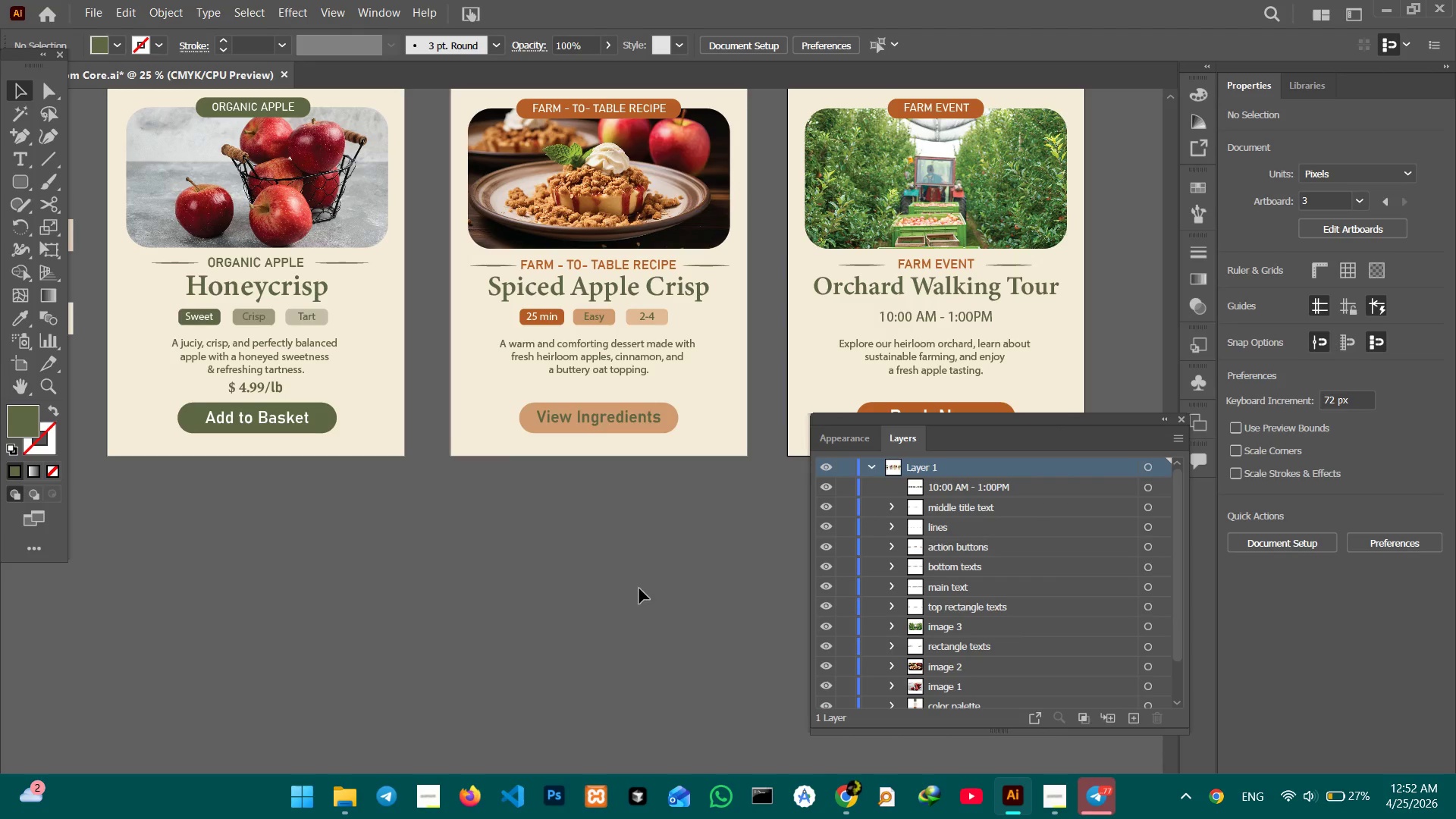 
hold_key(key=Space, duration=1.5)
 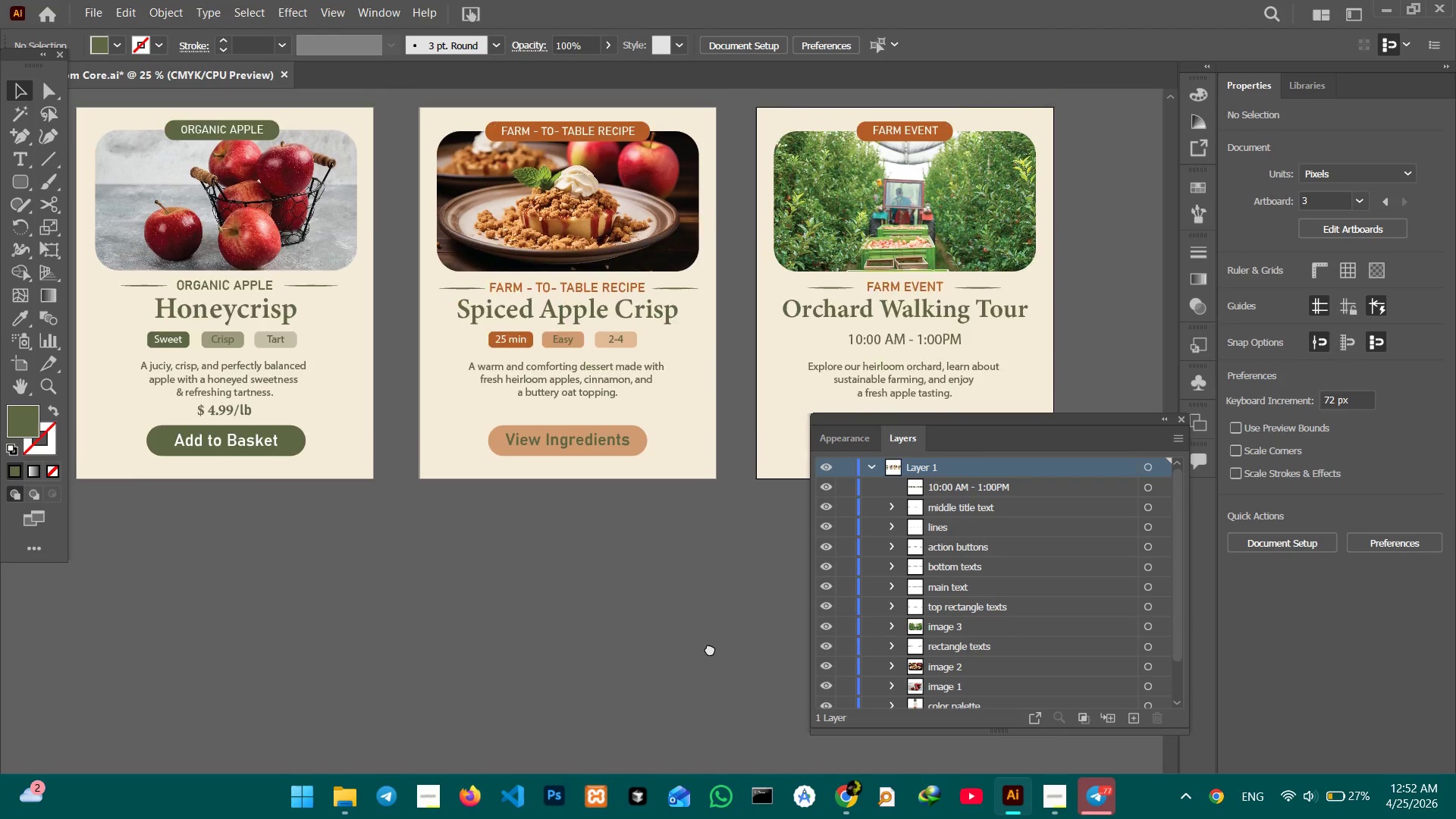 
left_click_drag(start_coordinate=[742, 624], to_coordinate=[709, 646])
 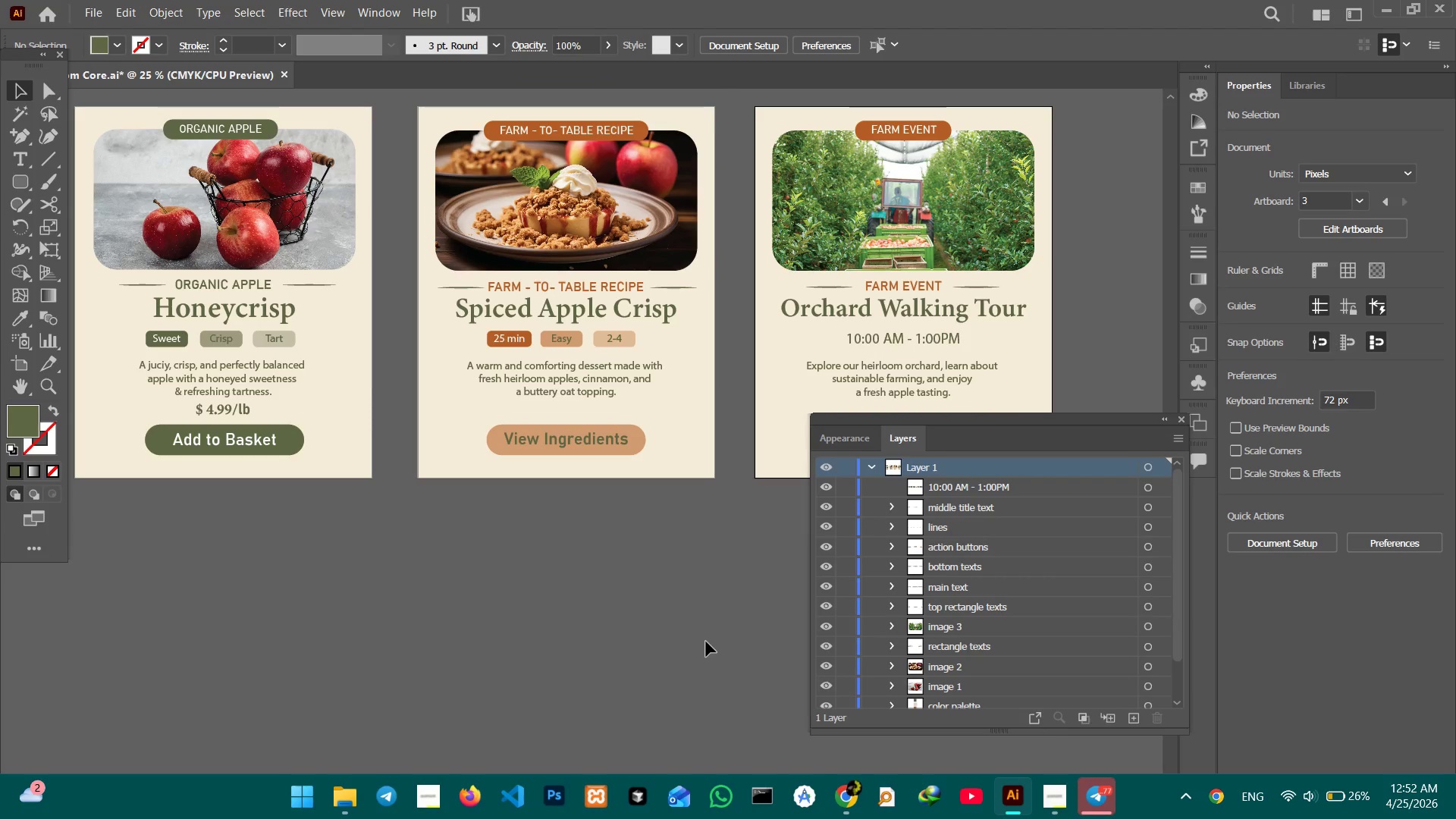 
hold_key(key=Space, duration=1.53)
 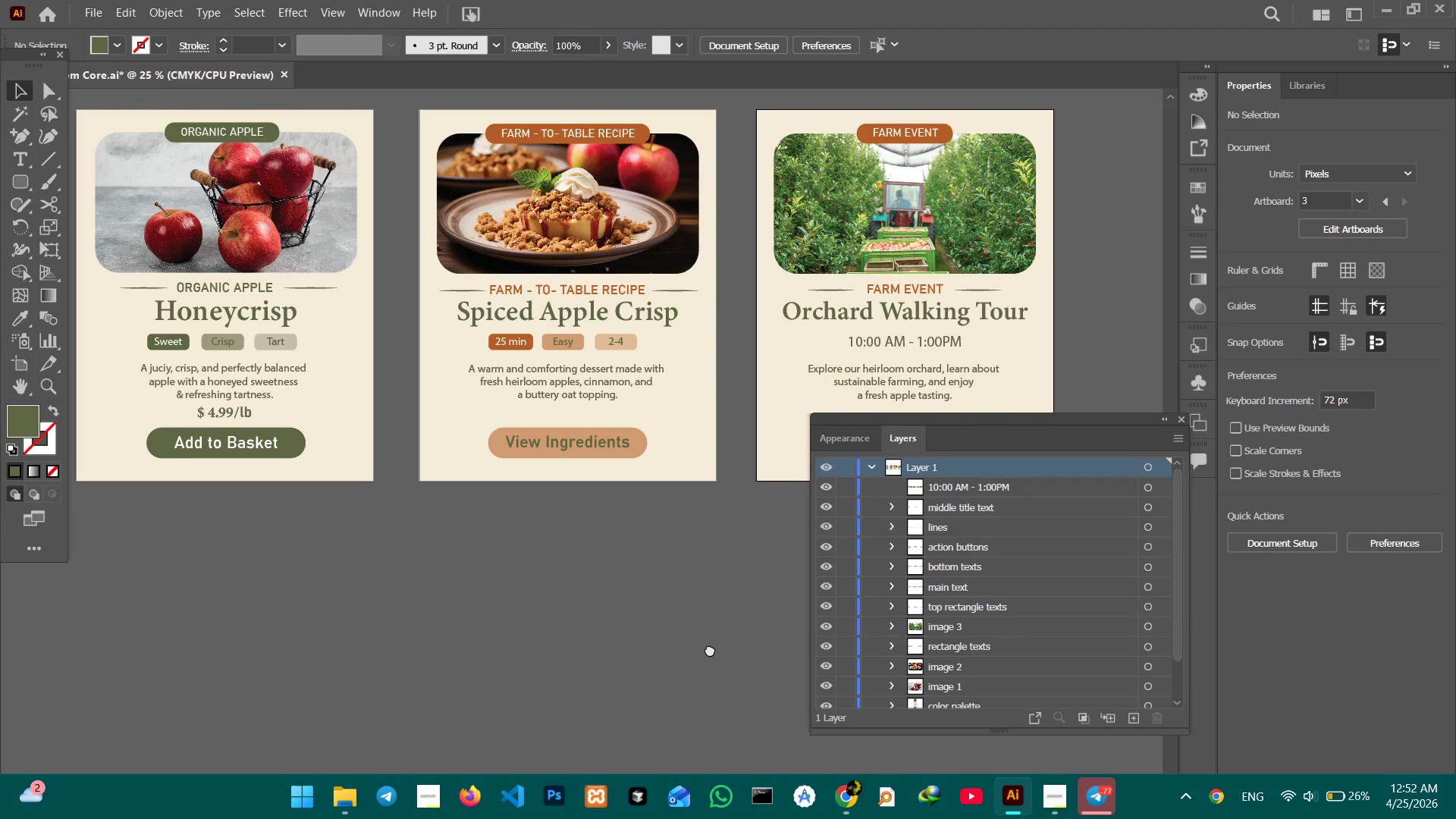 
hold_key(key=Space, duration=1.51)
 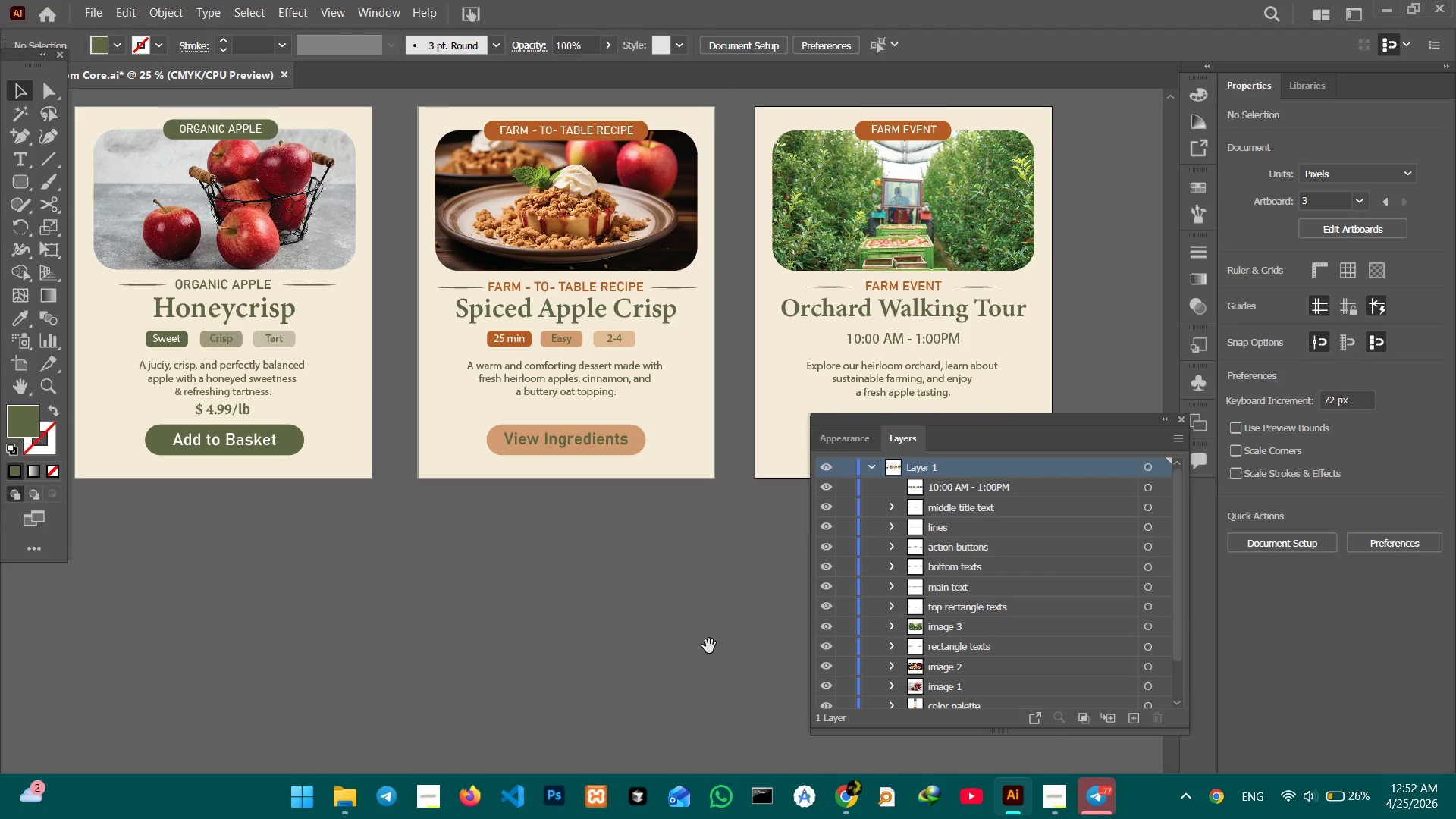 
hold_key(key=Space, duration=0.38)
 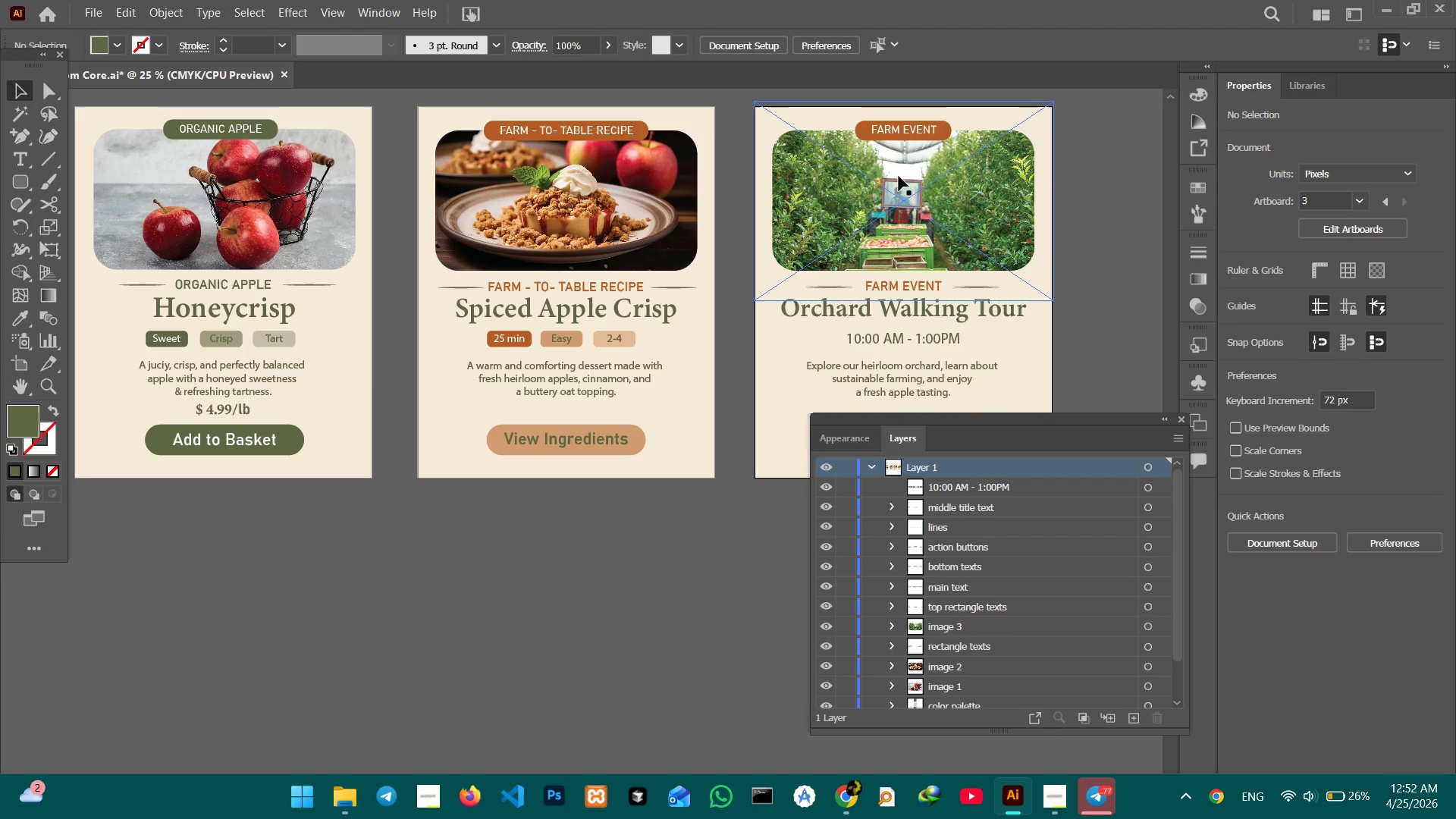 
double_click([906, 130])
 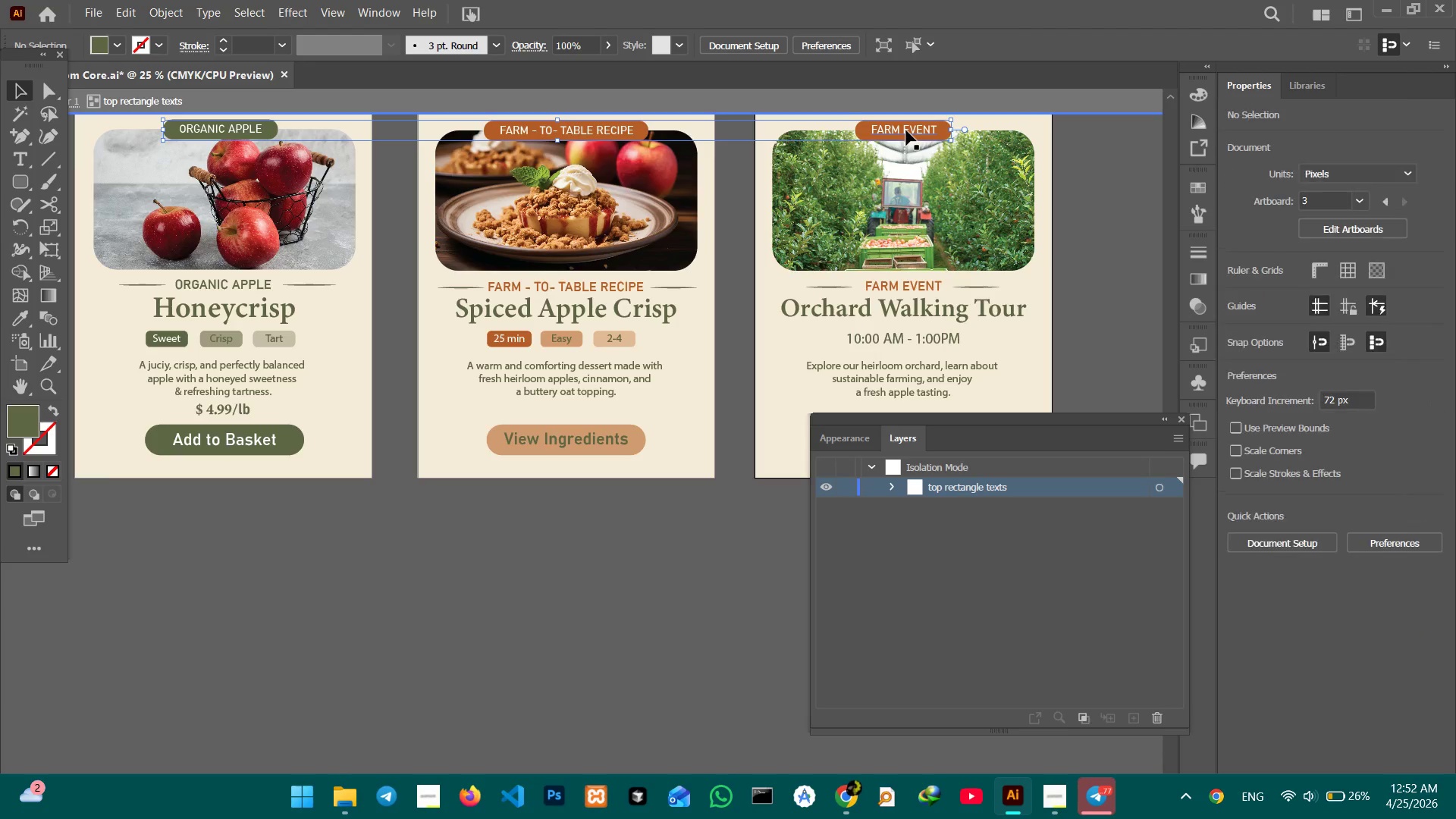 
triple_click([906, 130])
 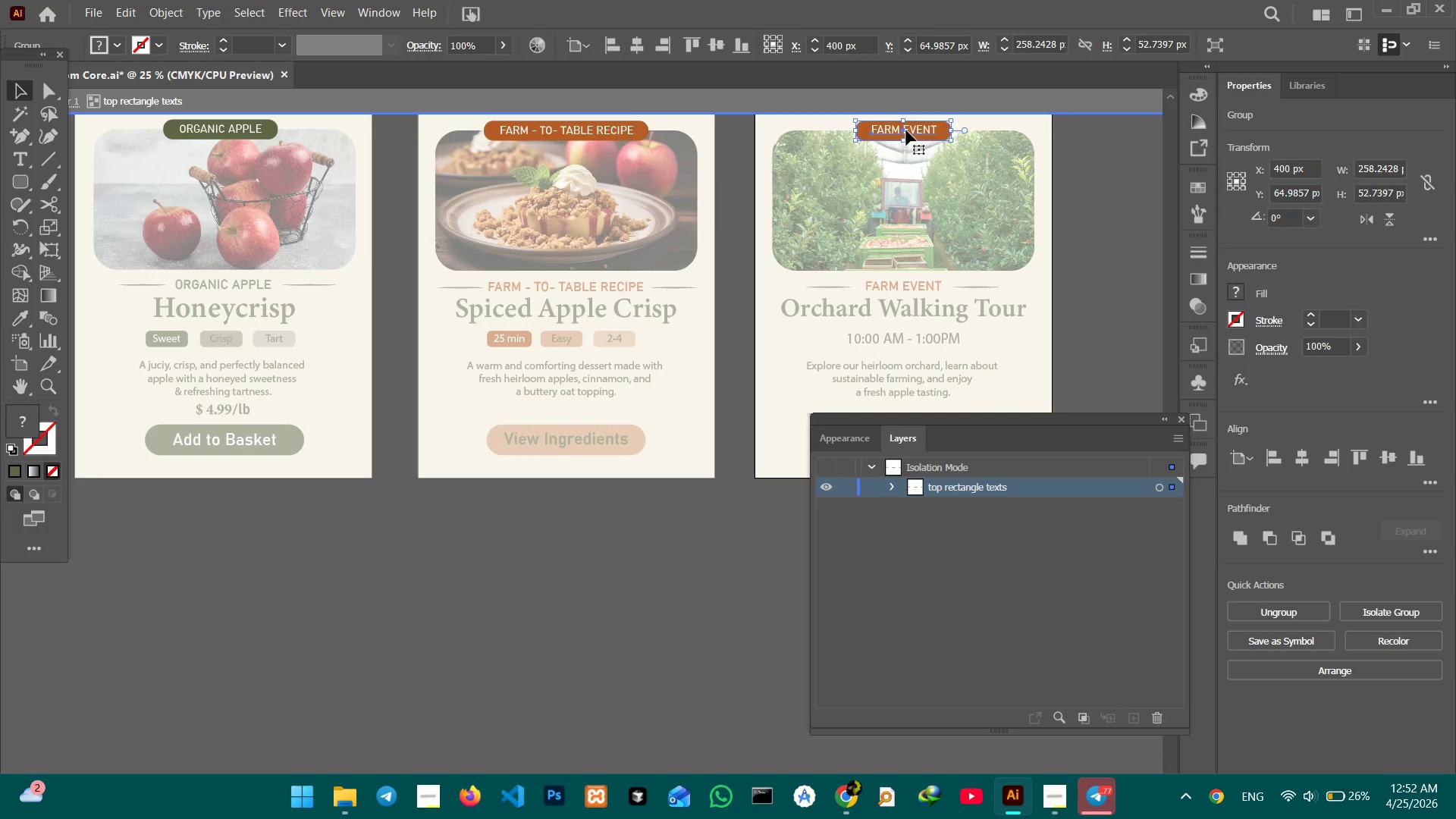 
triple_click([906, 130])
 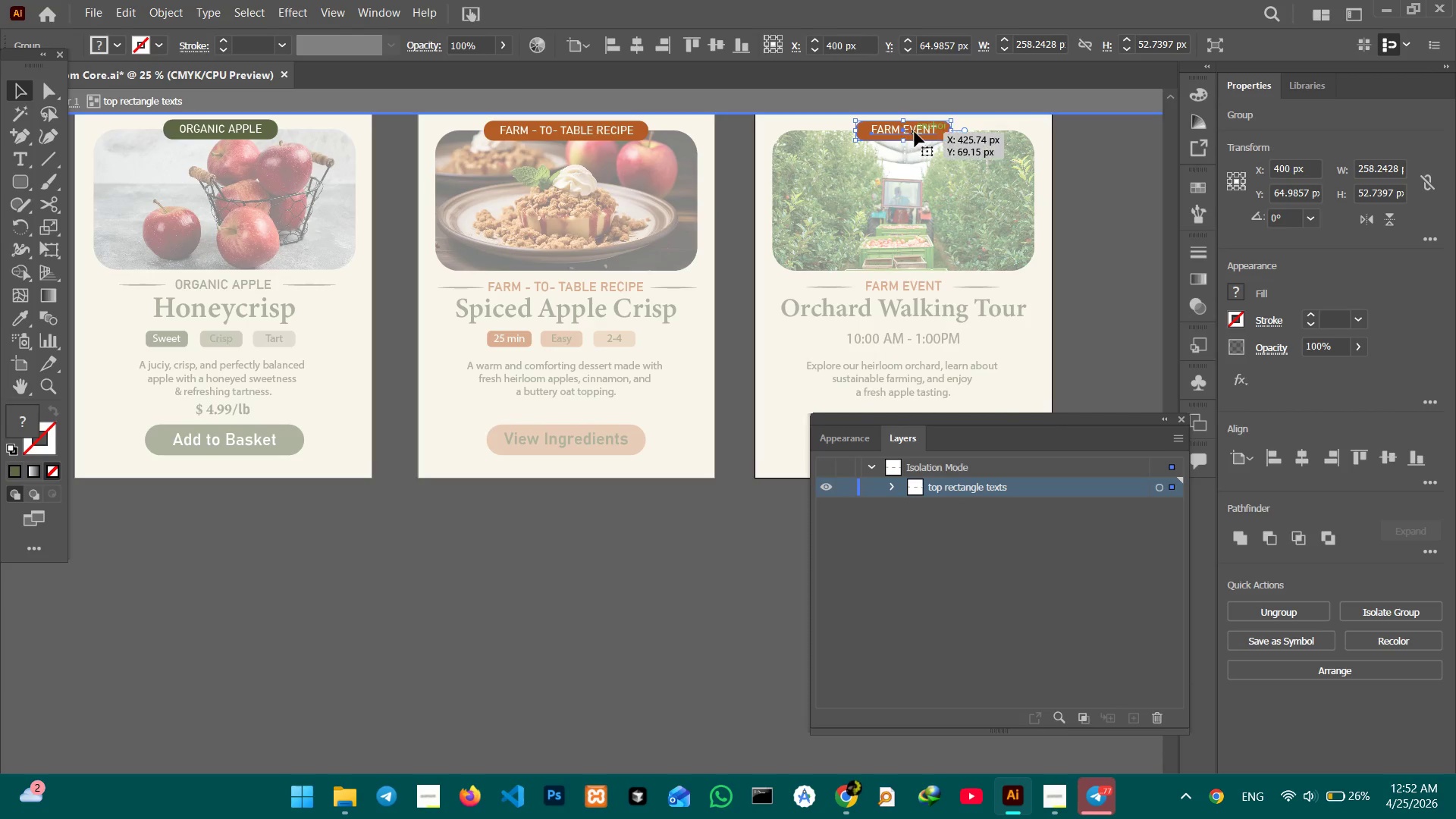 
triple_click([915, 132])
 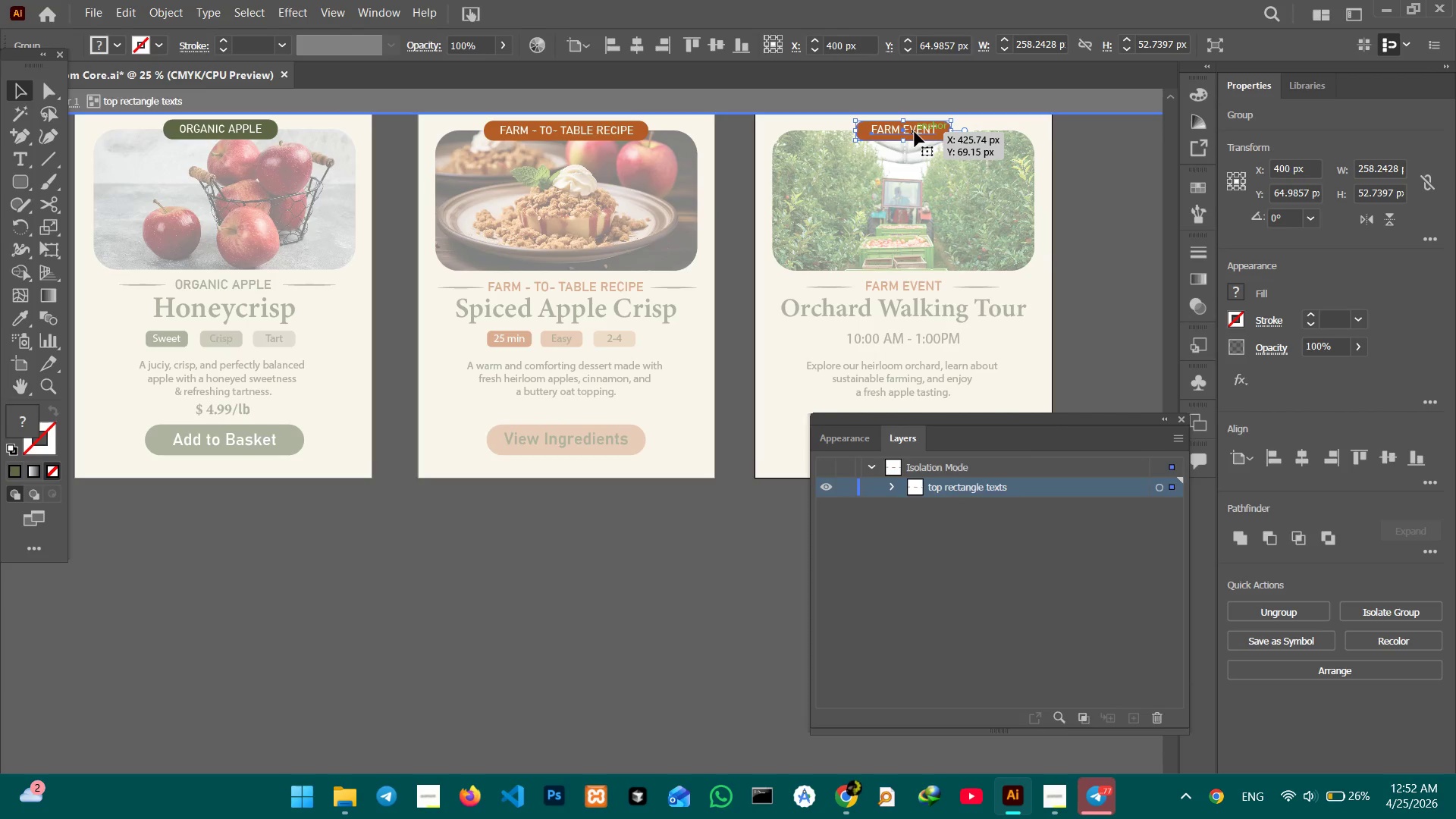 
triple_click([915, 132])
 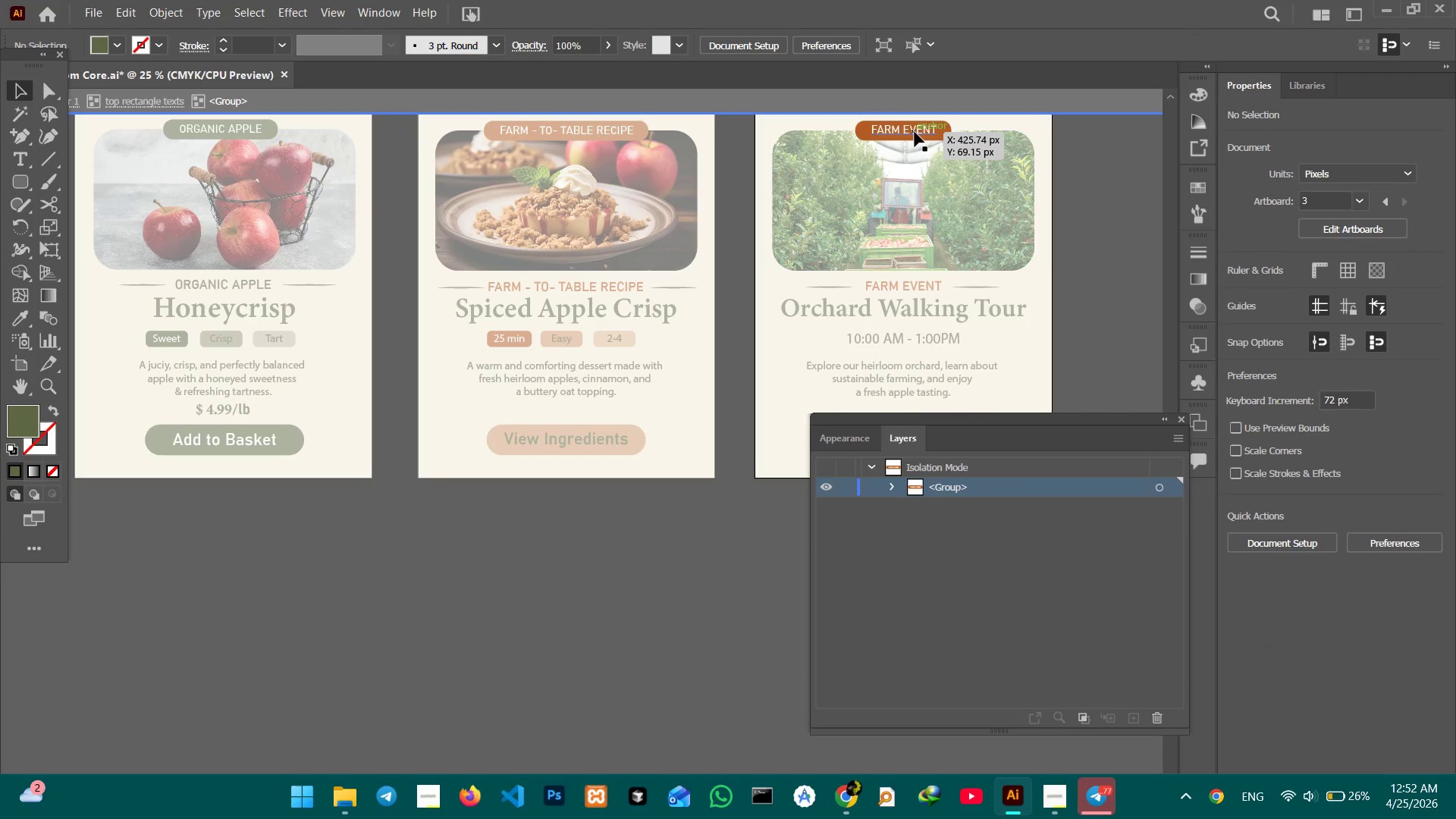 
key(Shift+ShiftLeft)
 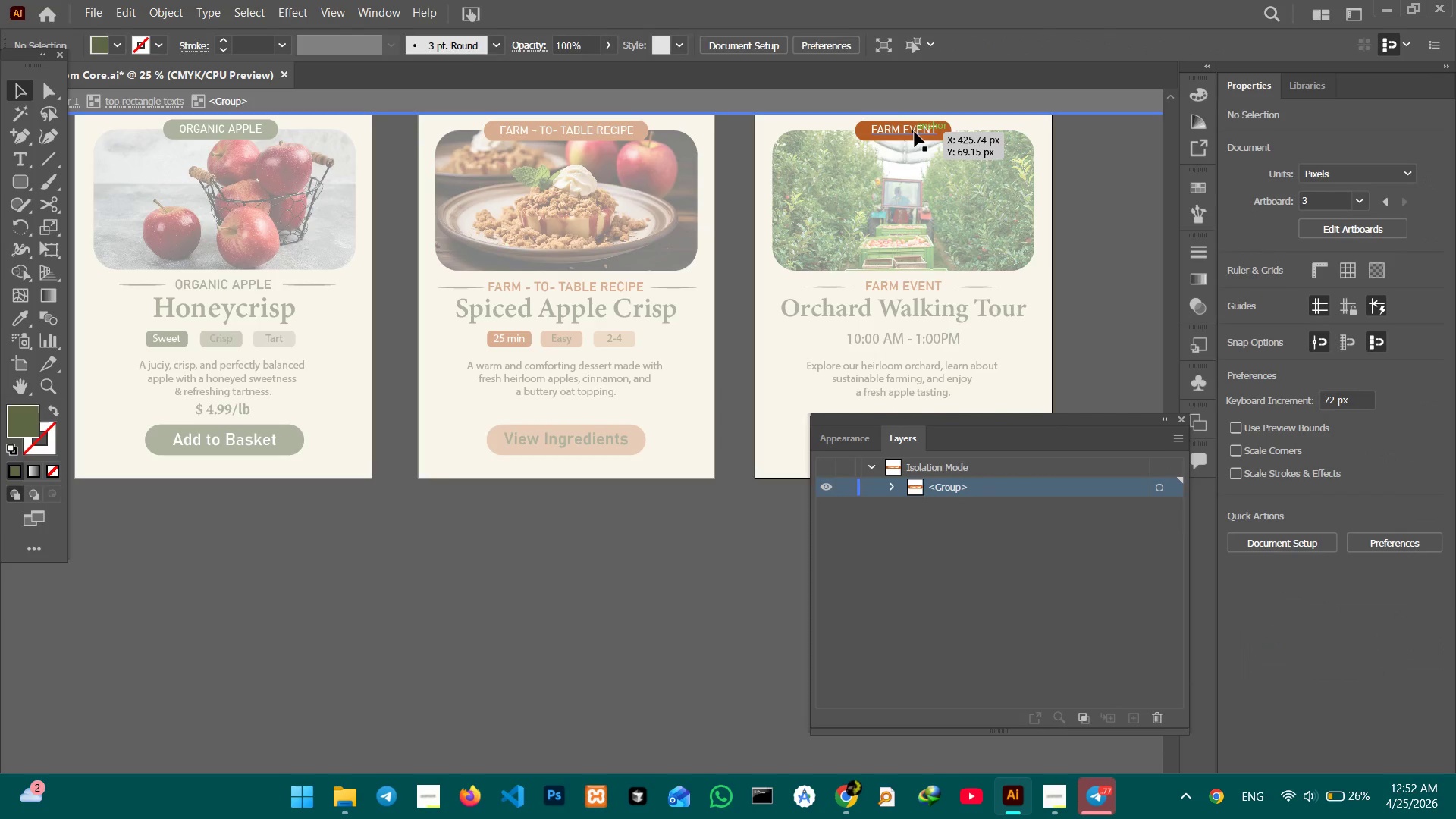 
left_click([915, 132])
 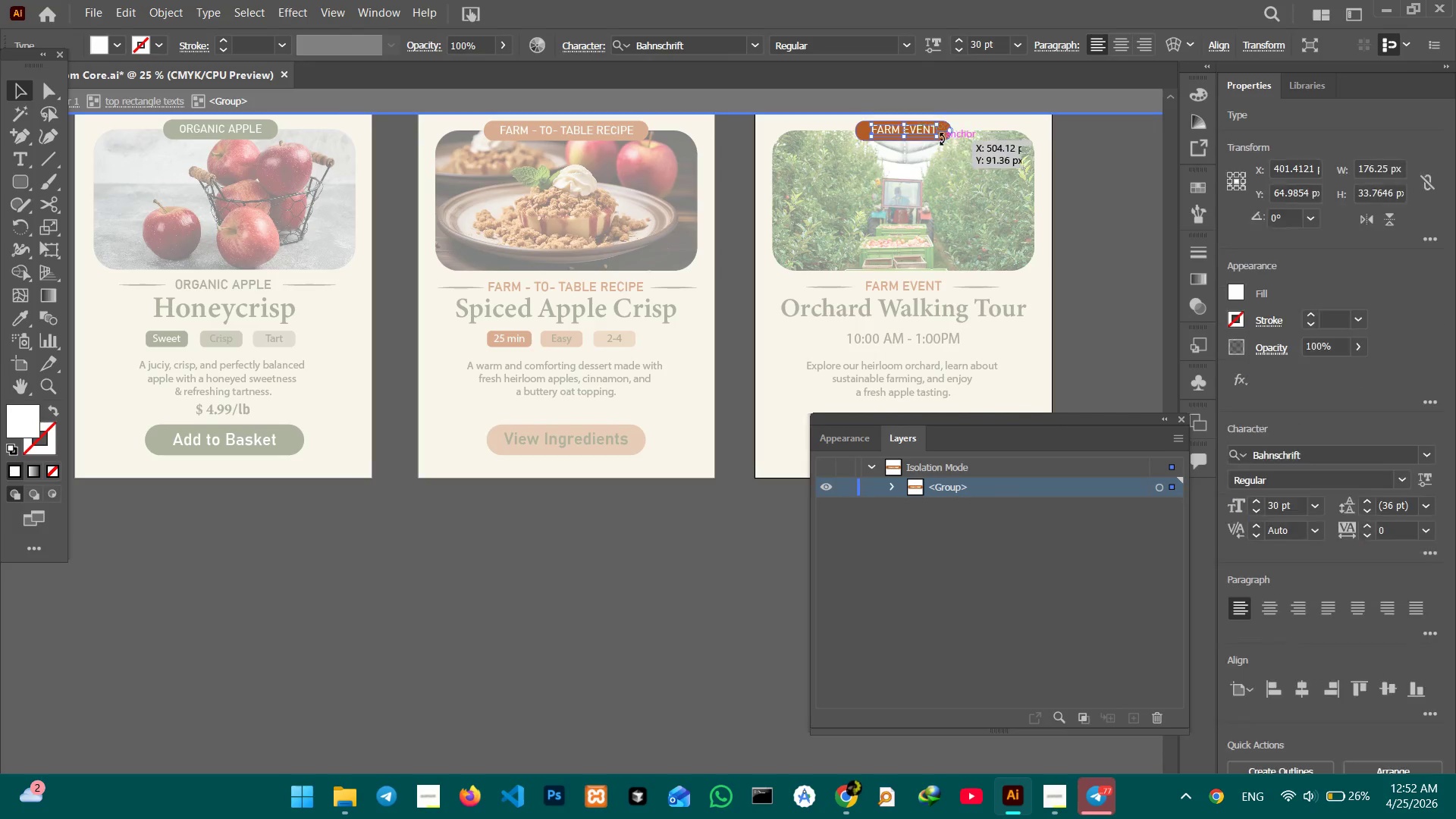 
hold_key(key=ShiftLeft, duration=1.39)
left_click([946, 133])
 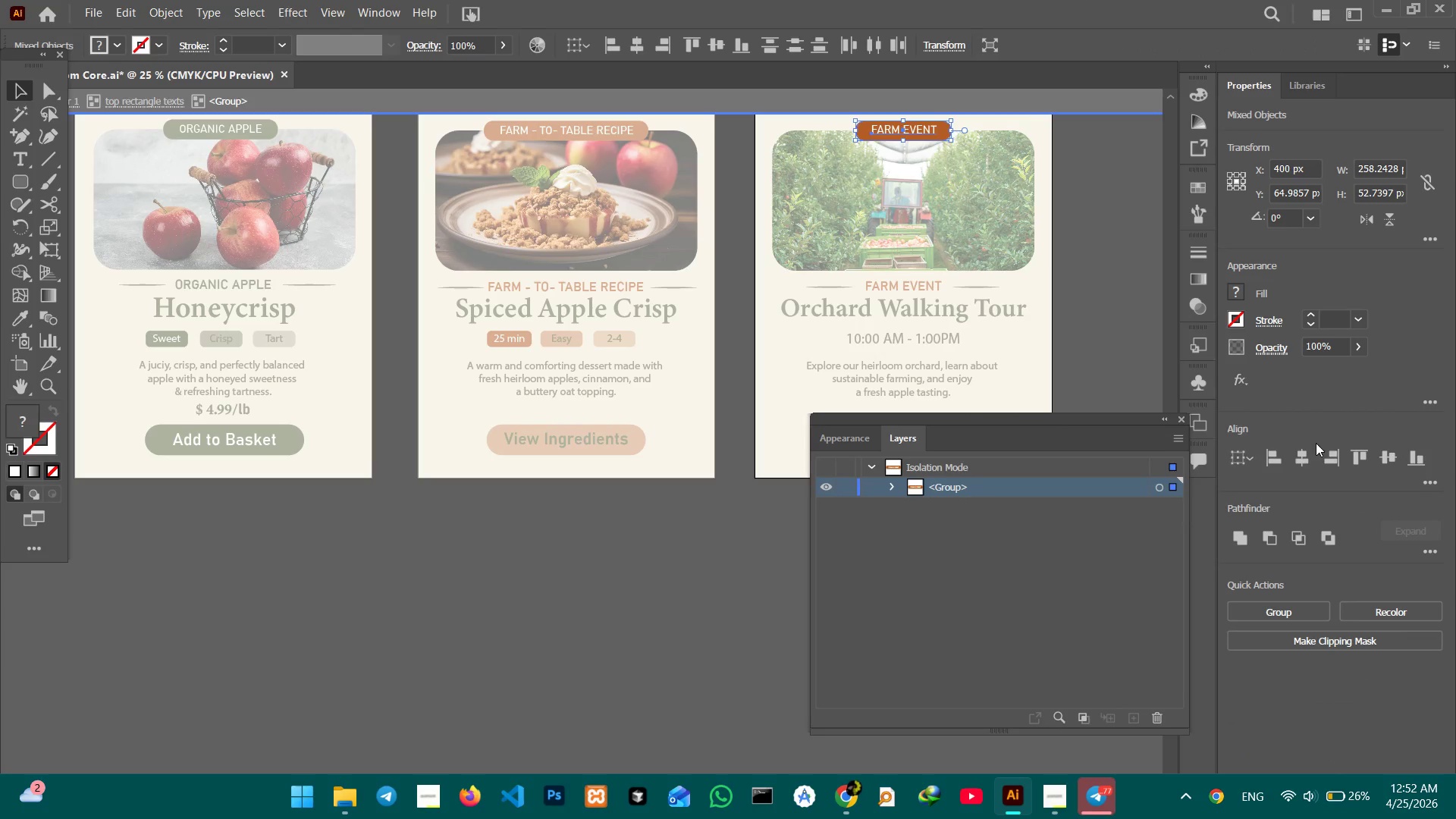 
left_click([1310, 453])
 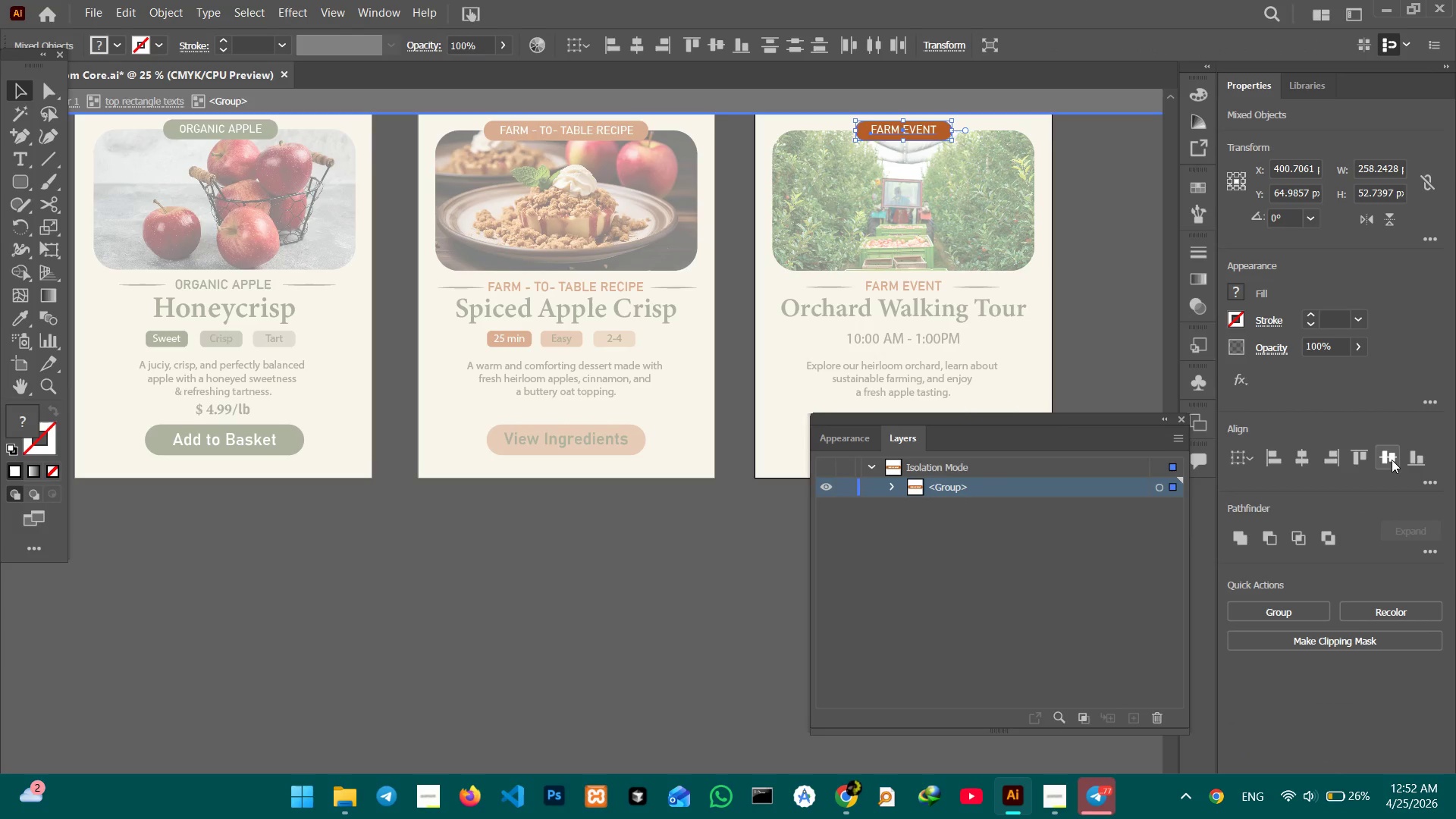 
left_click([1392, 460])
 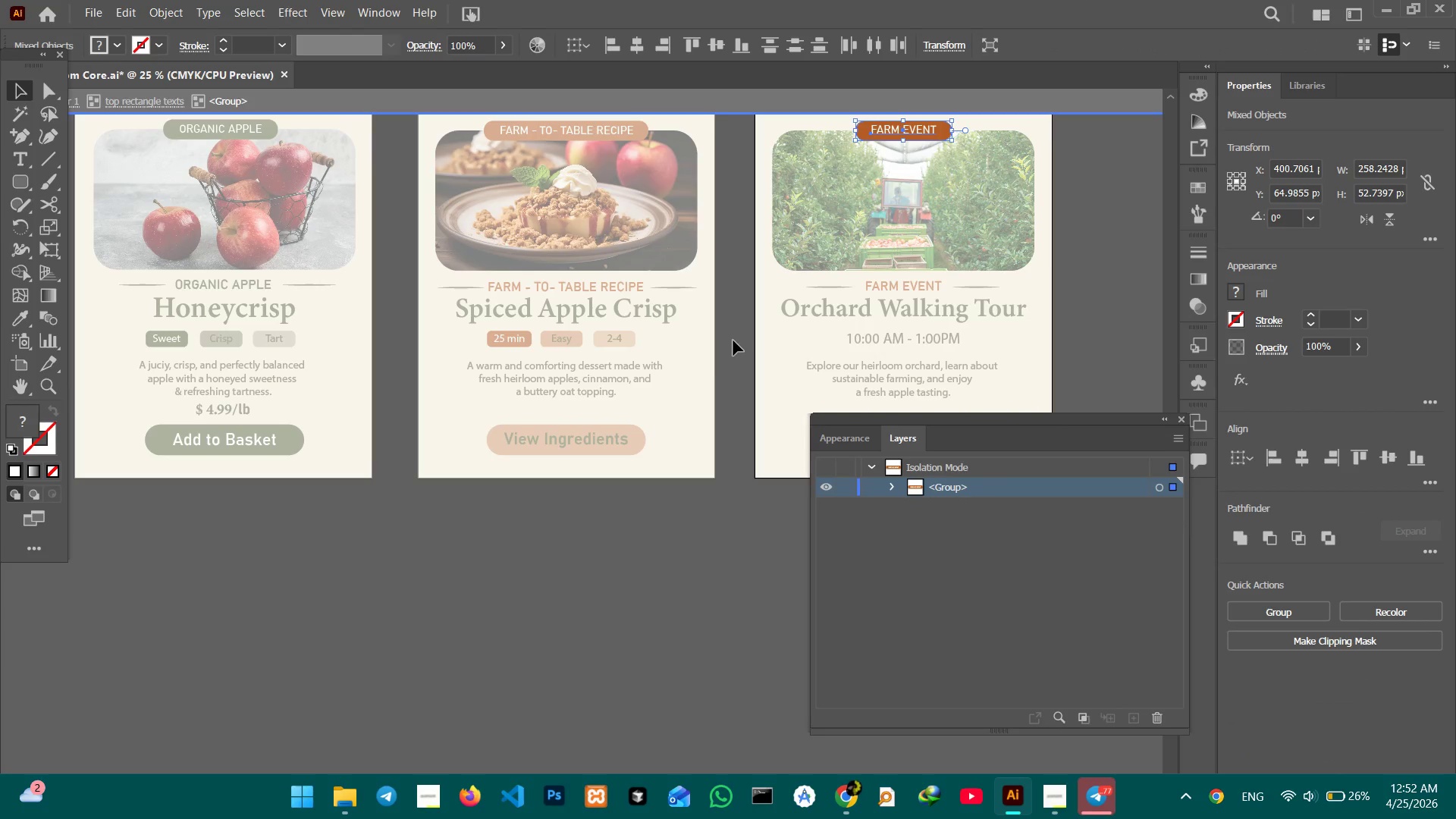 
double_click([733, 340])
 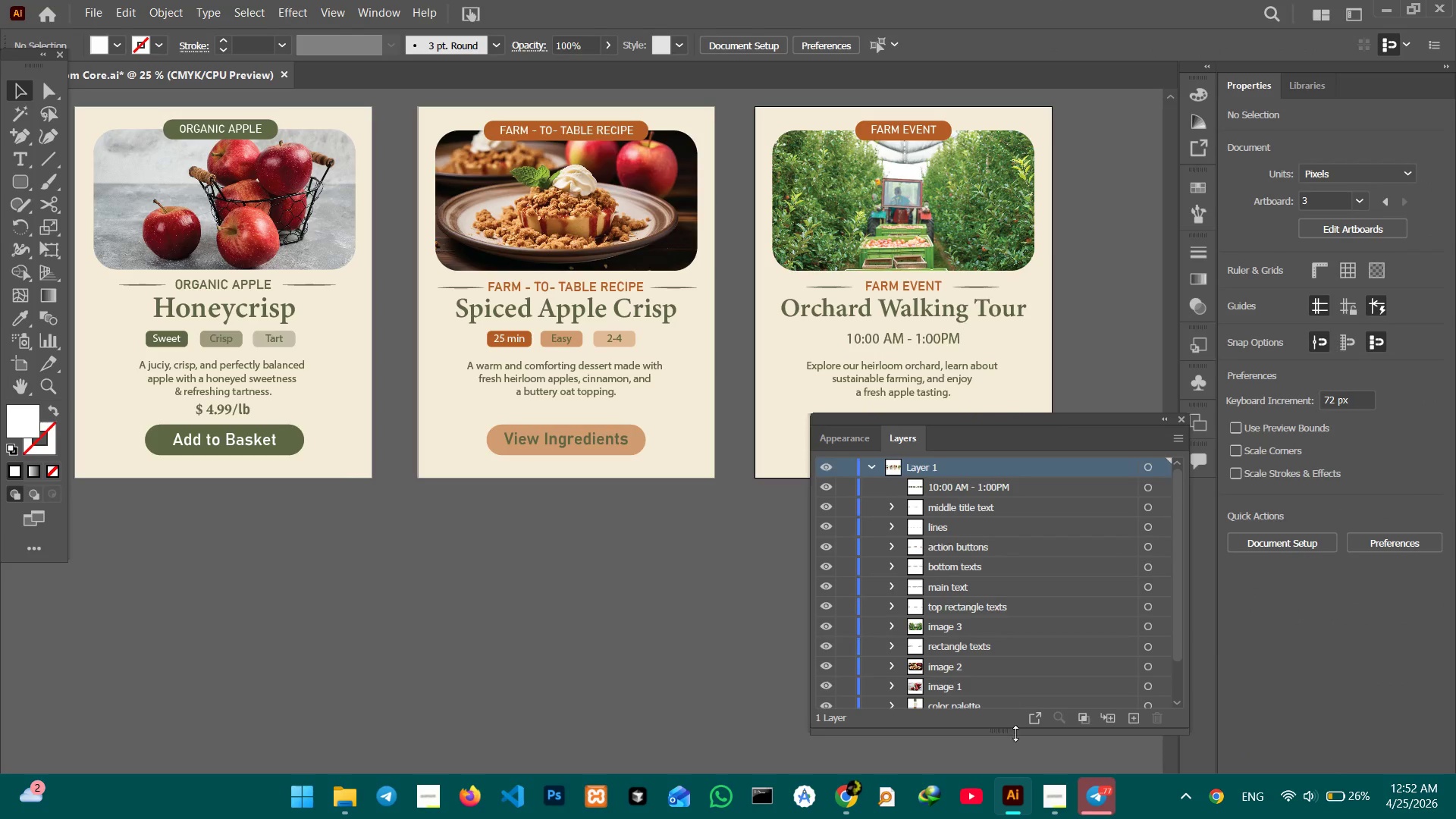 
left_click([1066, 806])